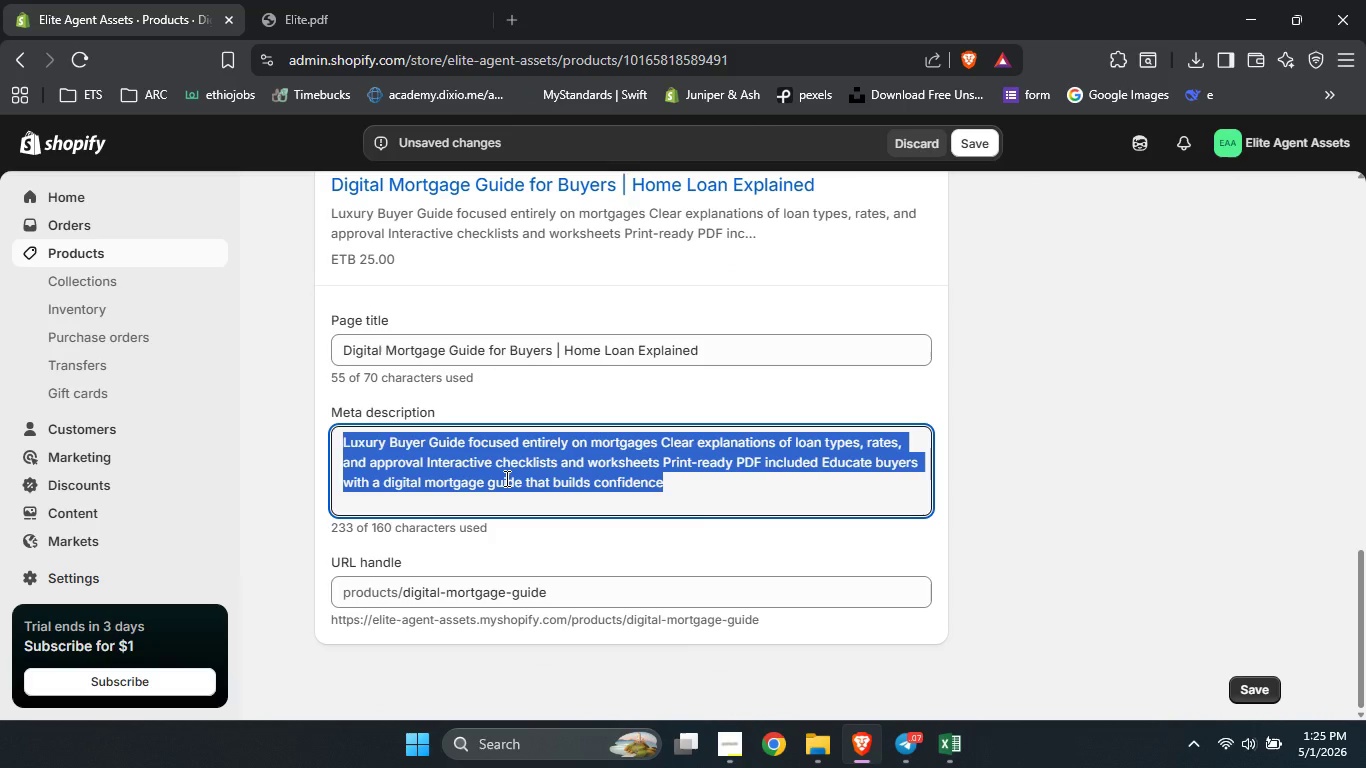 
type(Easy to i)
key(Backspace)
type(understand an)
key(Backspace)
key(Backspace)
type(digital mortgage guide from)
key(Backspace)
key(Backspace)
key(Backspace)
type(or home buyers. Loan types, rates, and worksheets. S)
key(Backspace)
type(Download noe)
key(Backspace)
type(w to serve thr )
key(Backspace)
key(Backspace)
type(e buyer better.)
 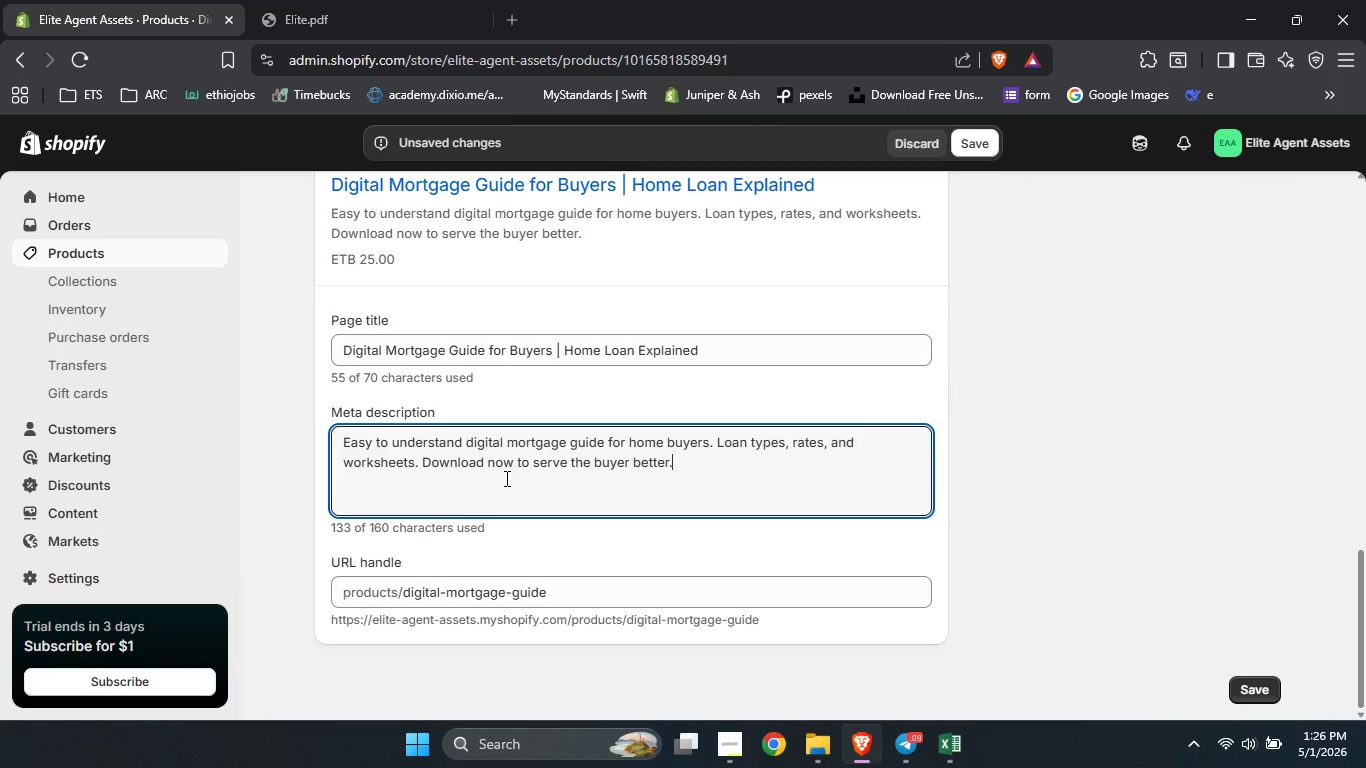 
wait(6.22)
 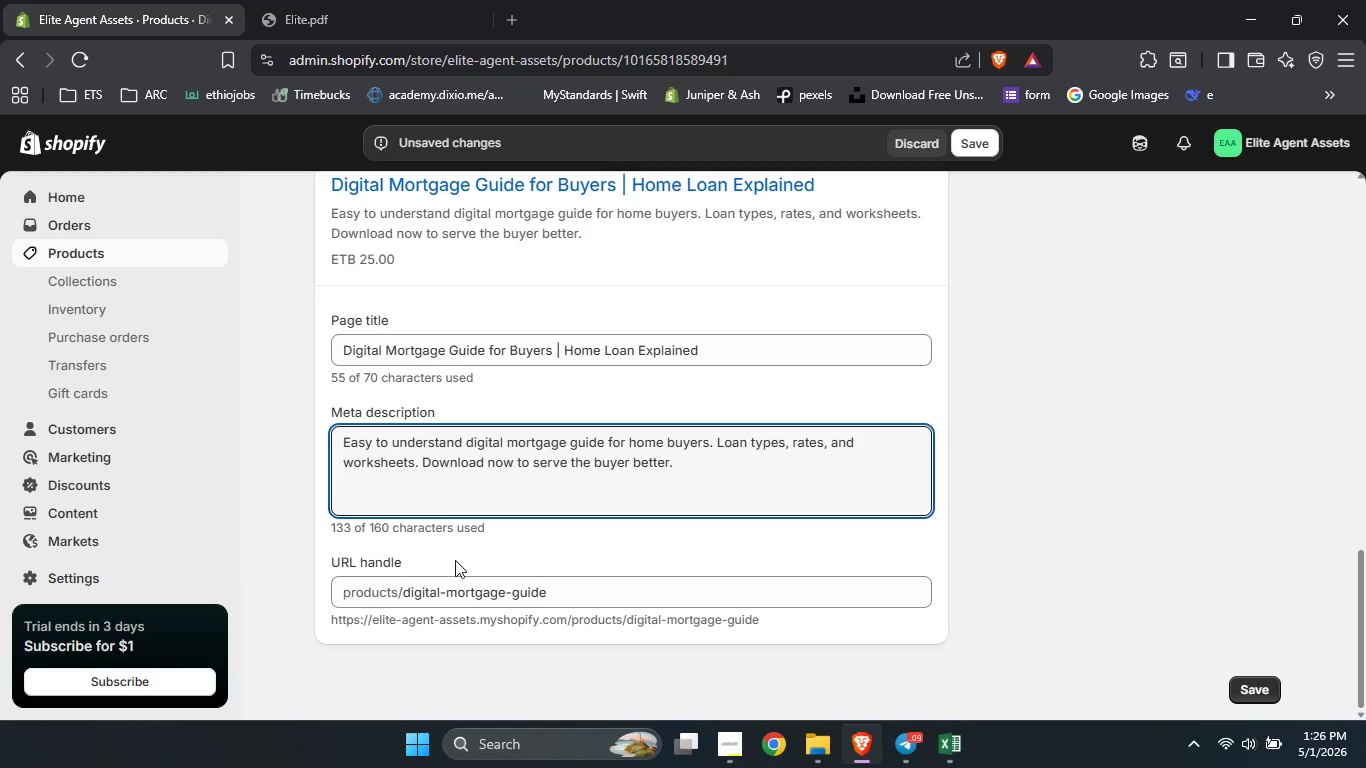 
left_click([966, 156])
 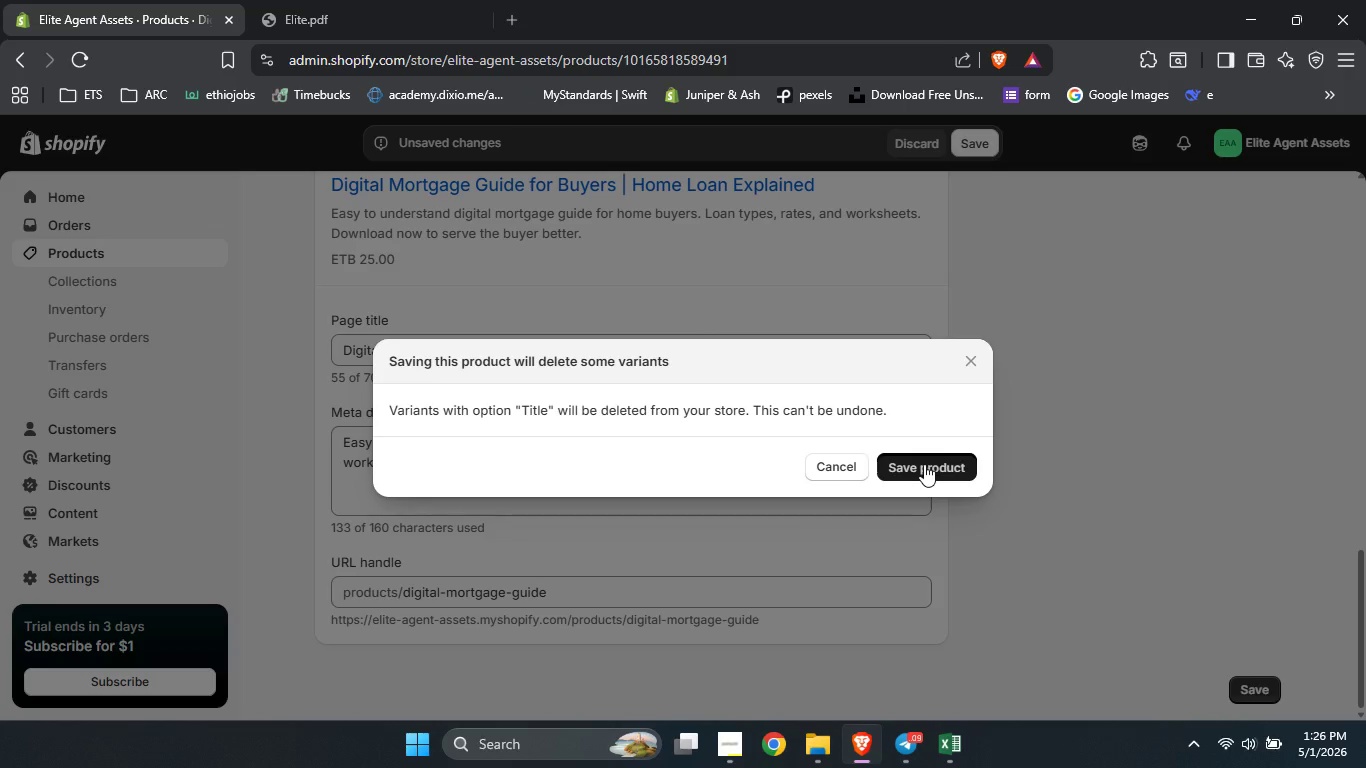 
left_click([924, 464])
 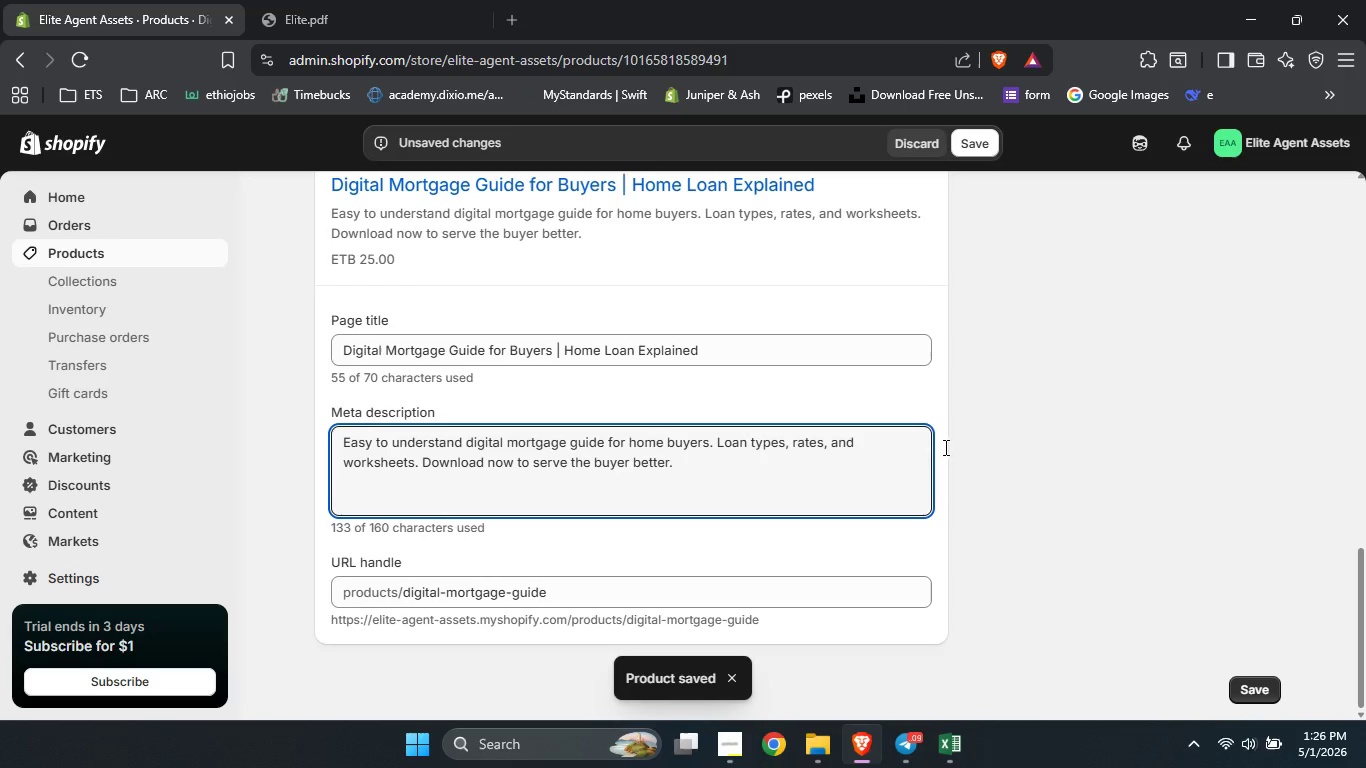 
wait(6.59)
 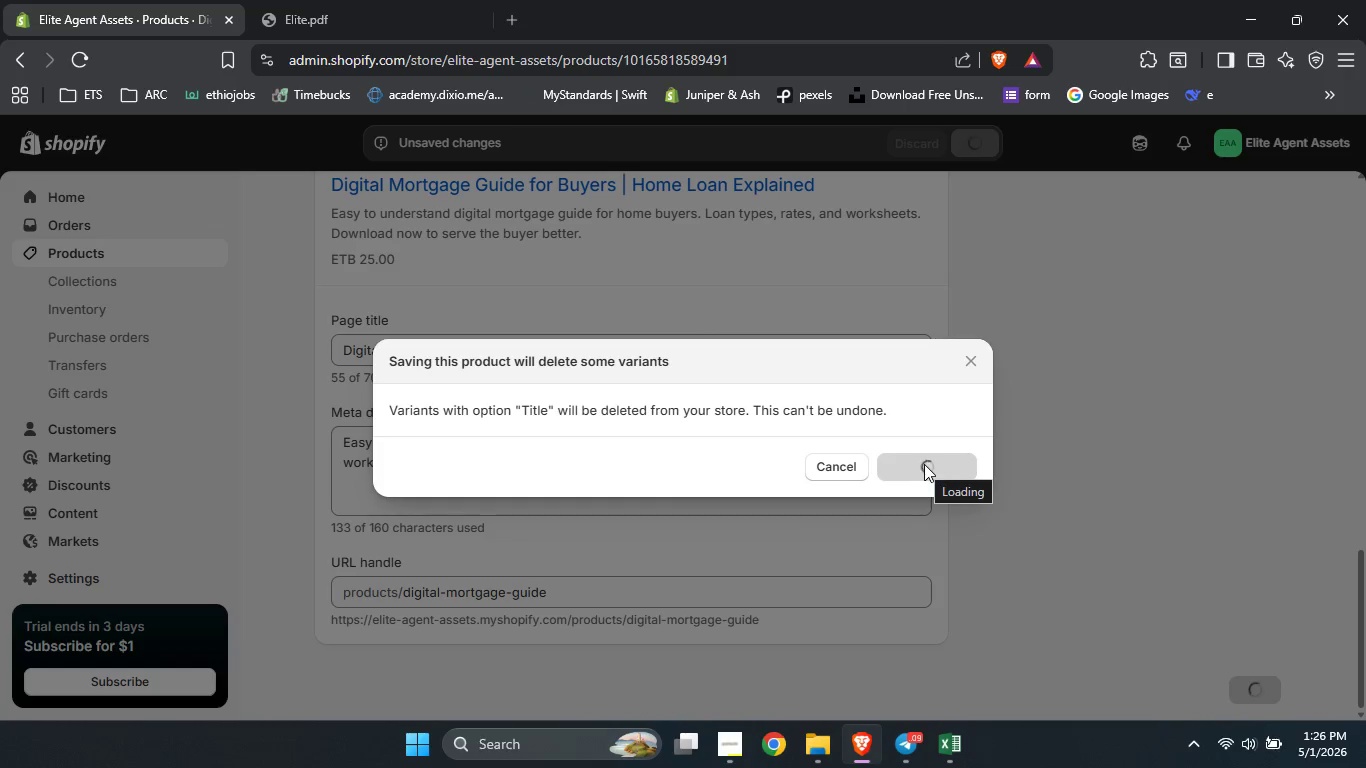 
scroll: coordinate [943, 292], scroll_direction: up, amount: 22.0
 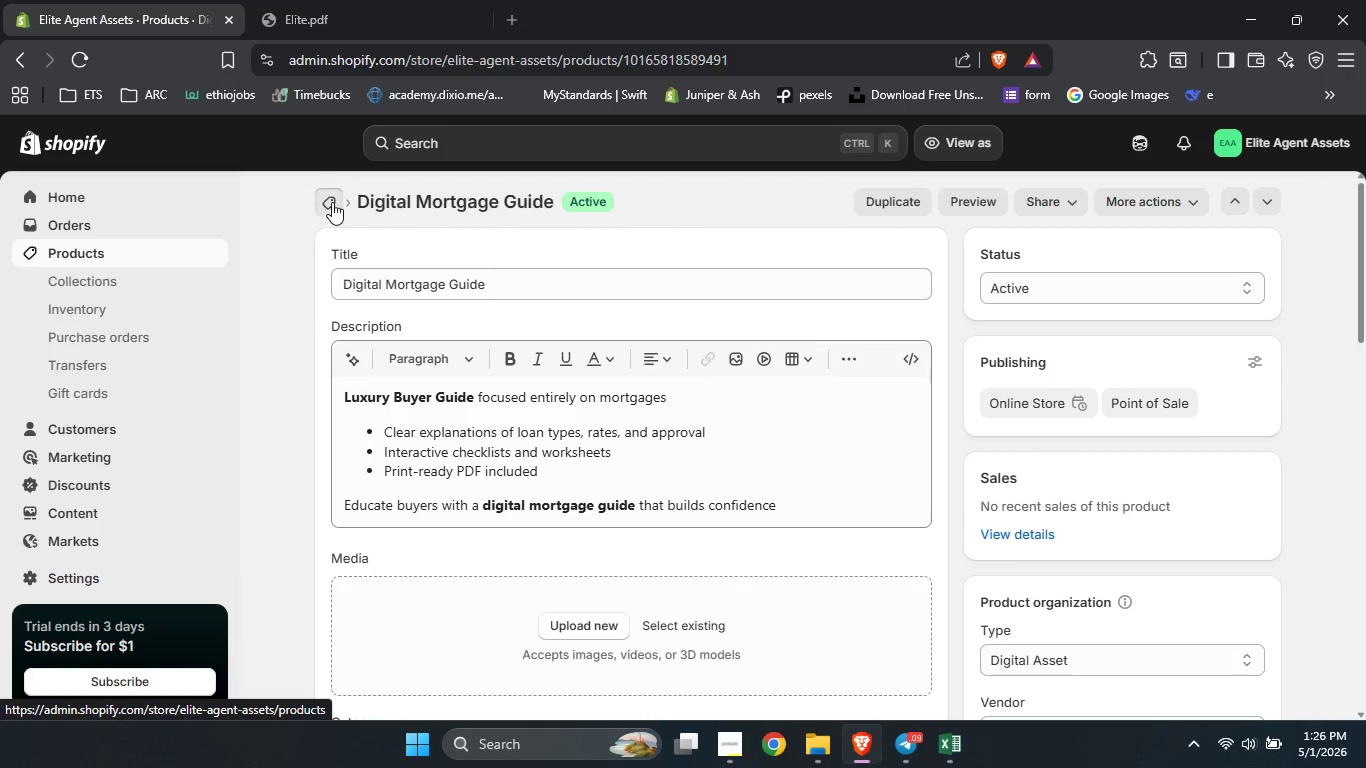 
left_click([332, 202])
 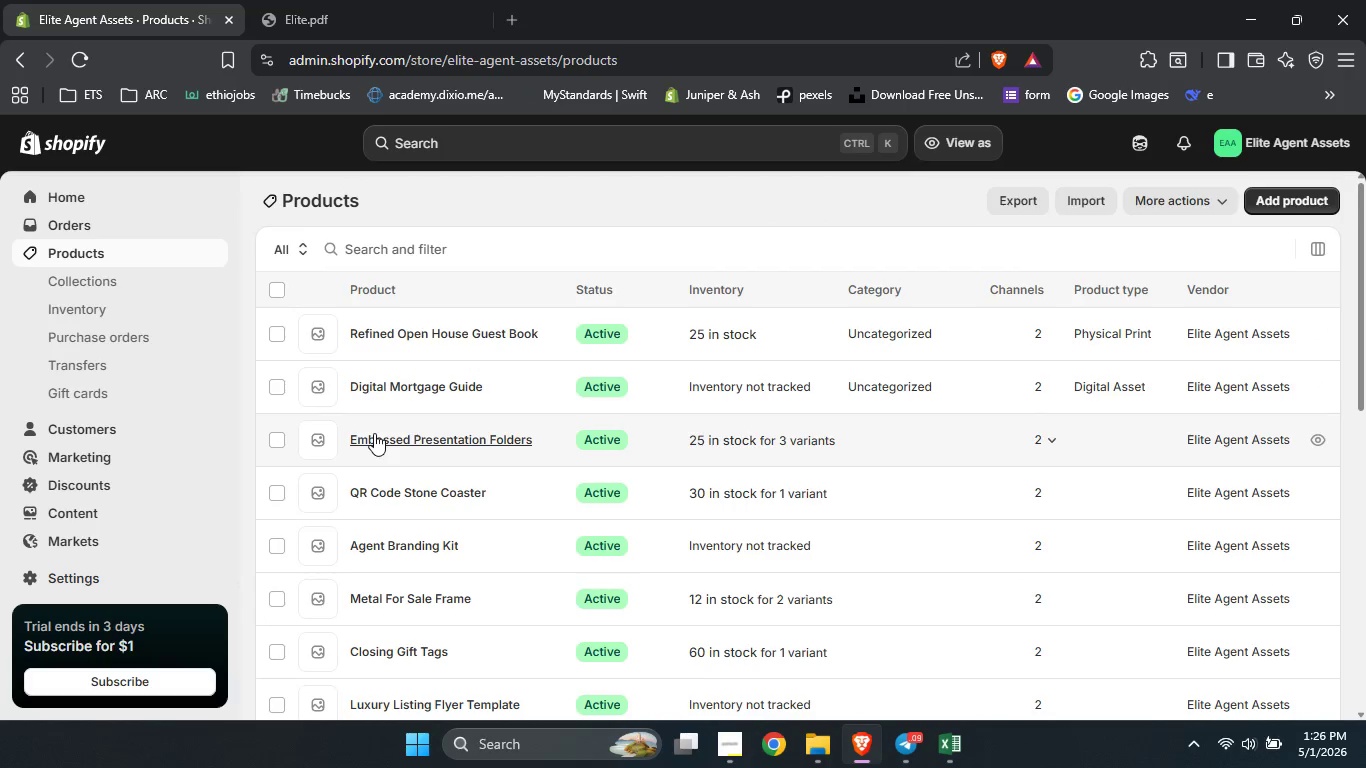 
left_click([374, 436])
 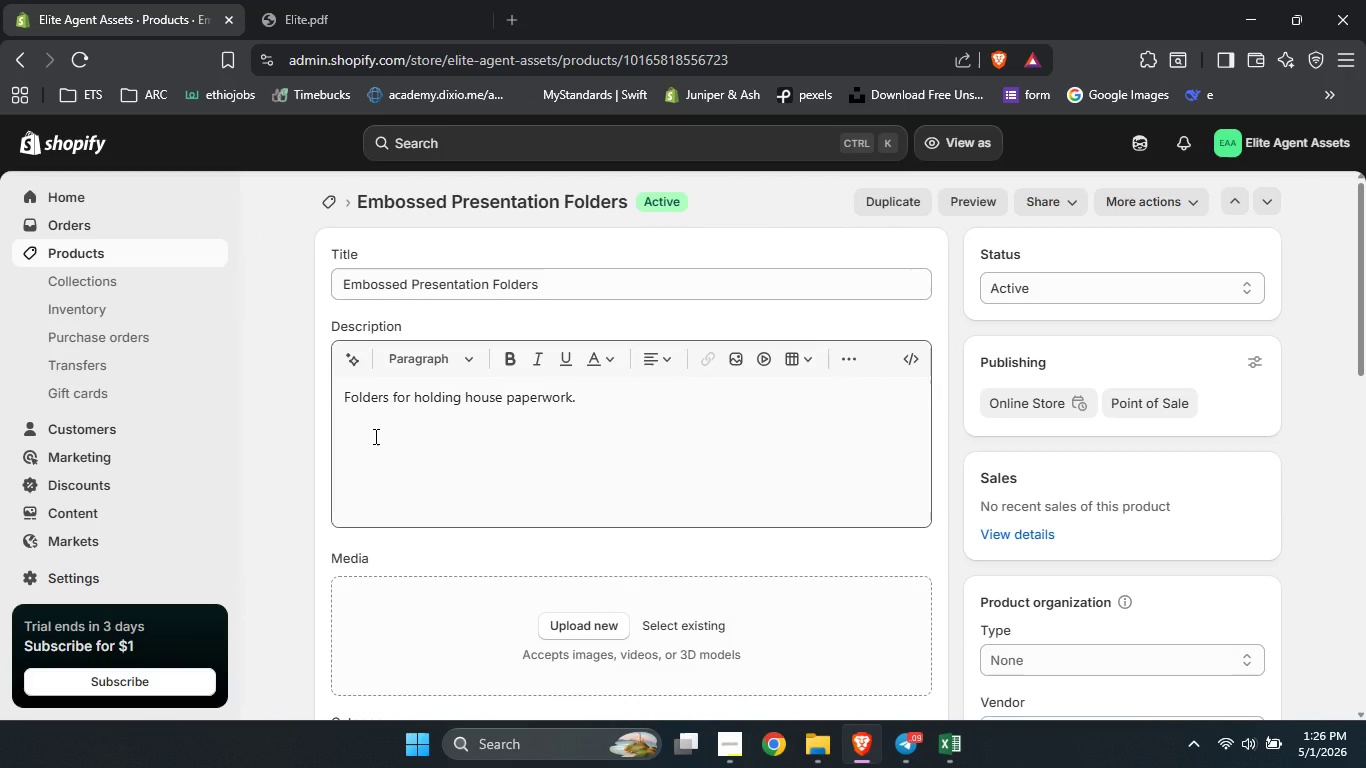 
wait(5.42)
 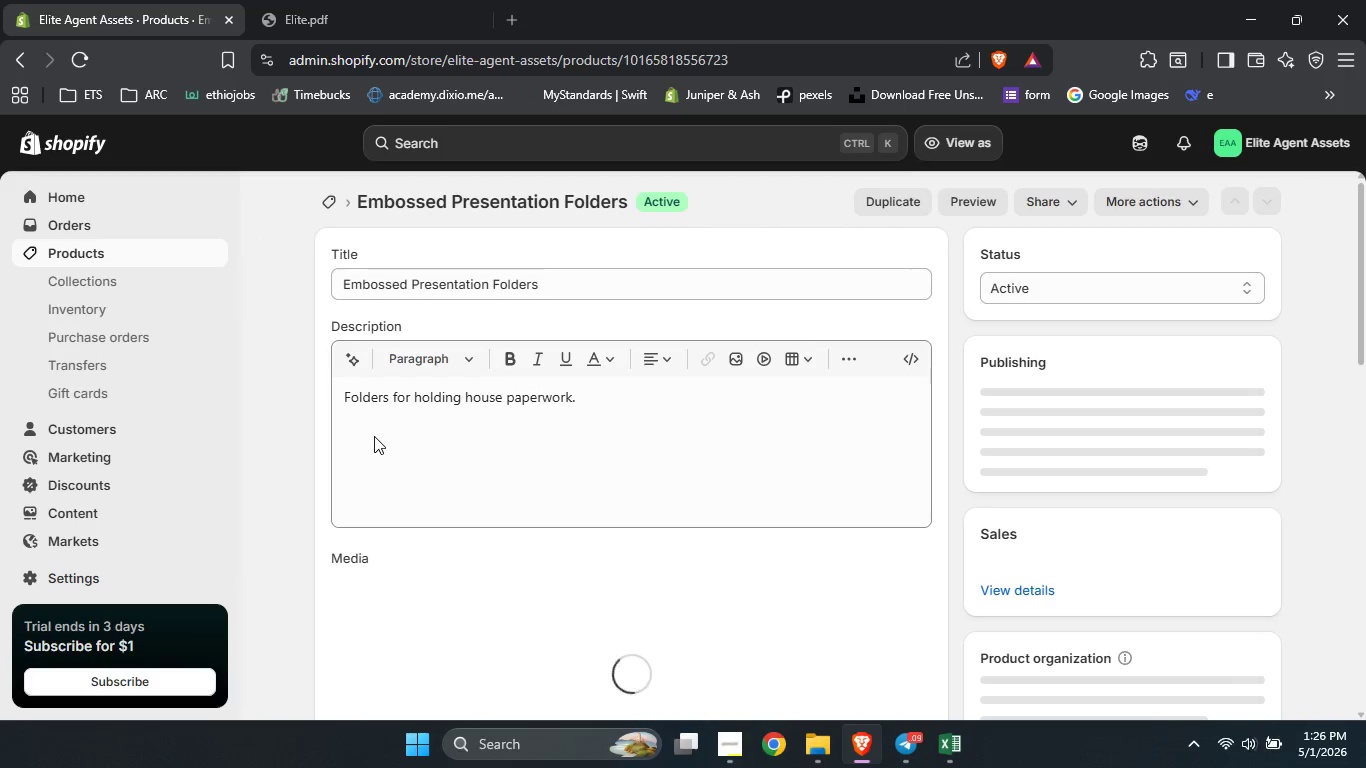 
left_click([473, 428])
 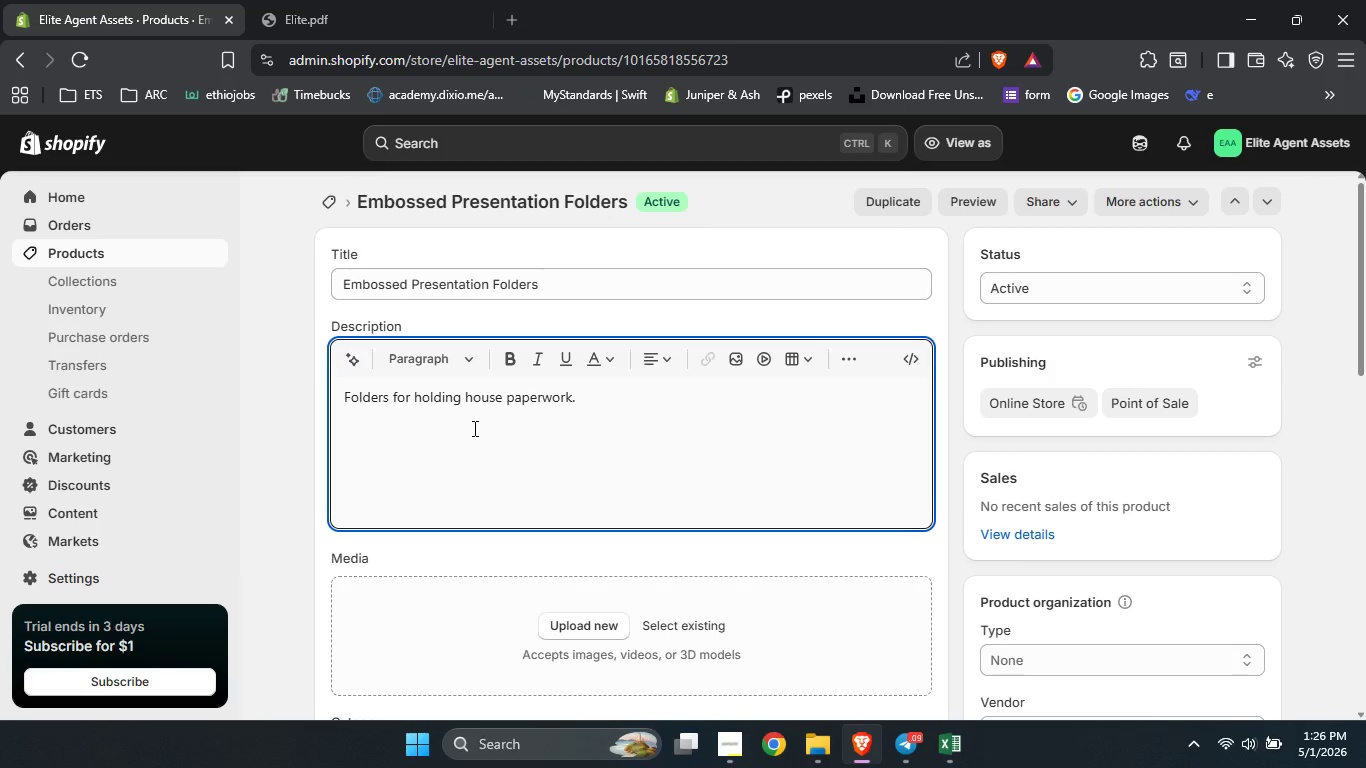 
key(Control+ControlLeft)
 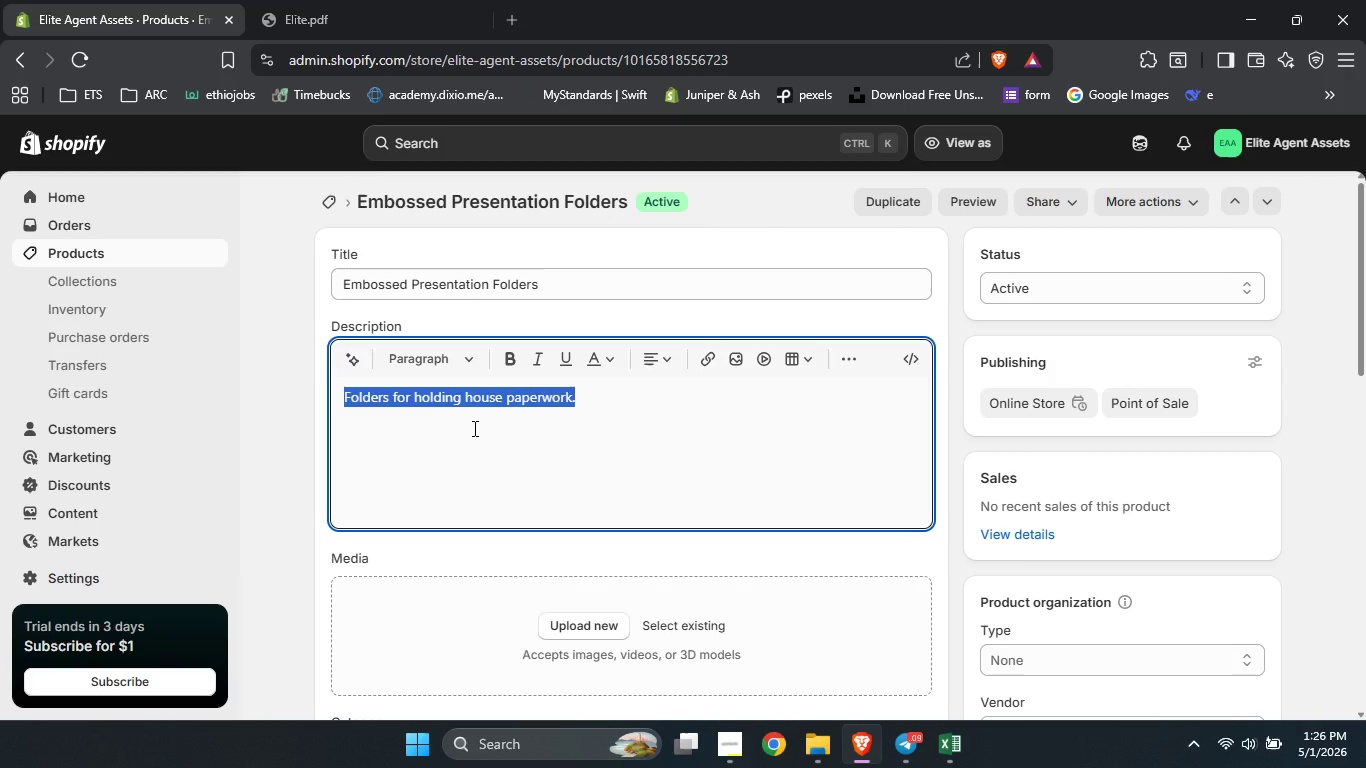 
key(Control+A)
 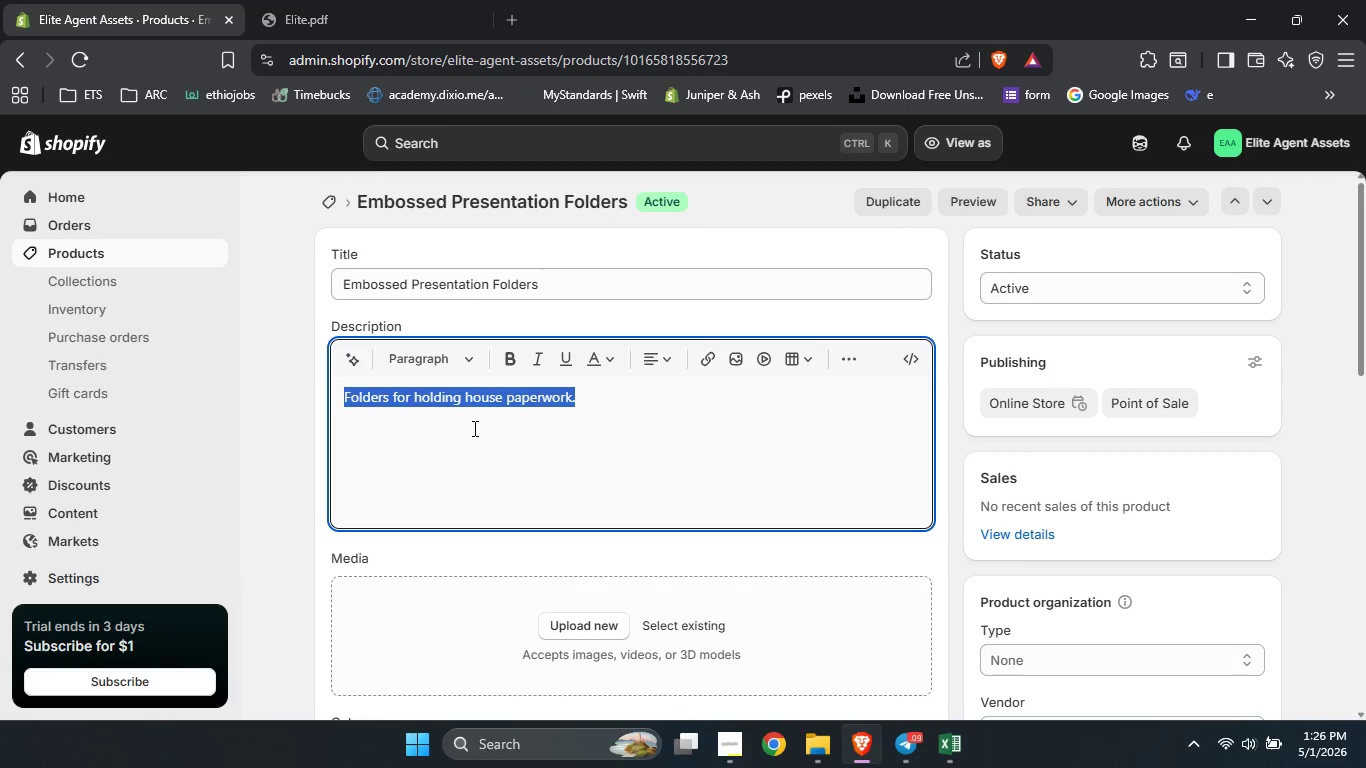 
hold_key(key=ShiftLeft, duration=1.5)
 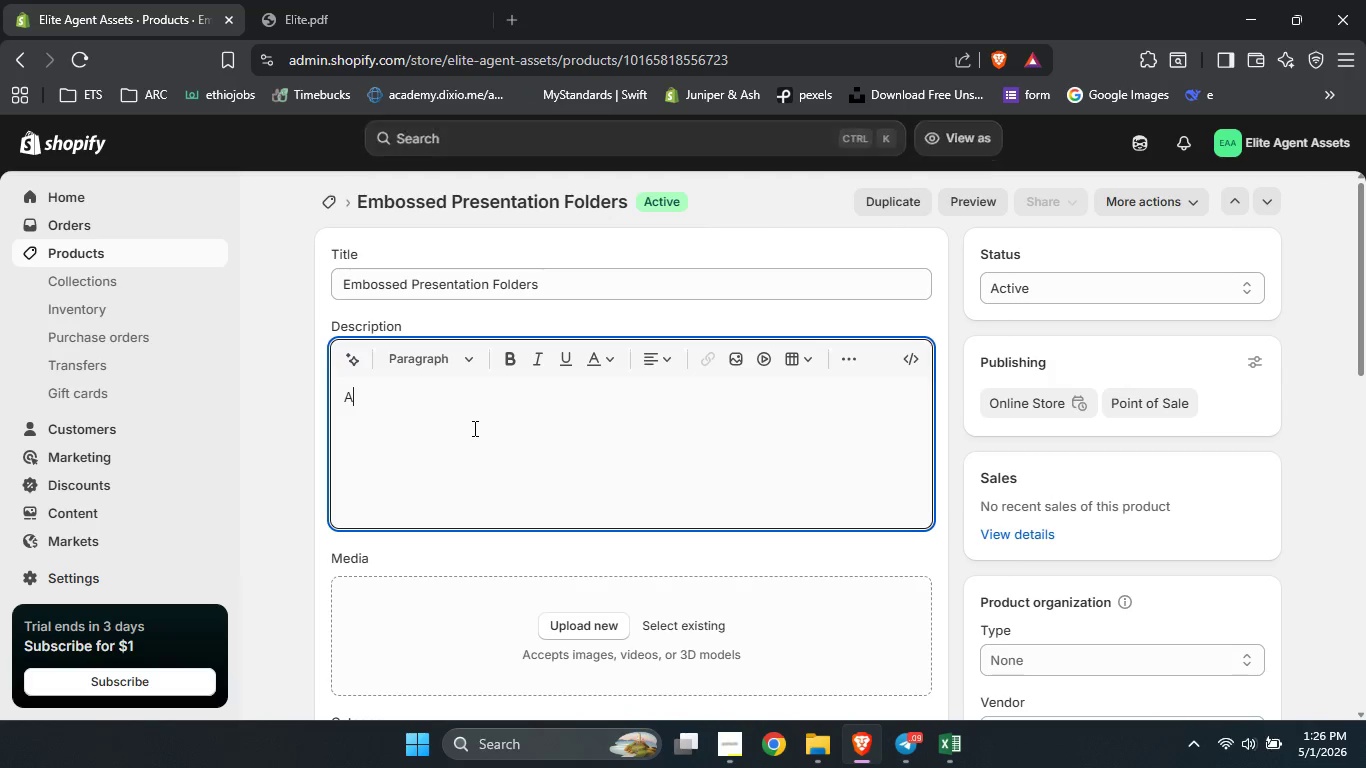 
type(Agent Branding folder for listing presentations )
key(Backspace)
type(.)
 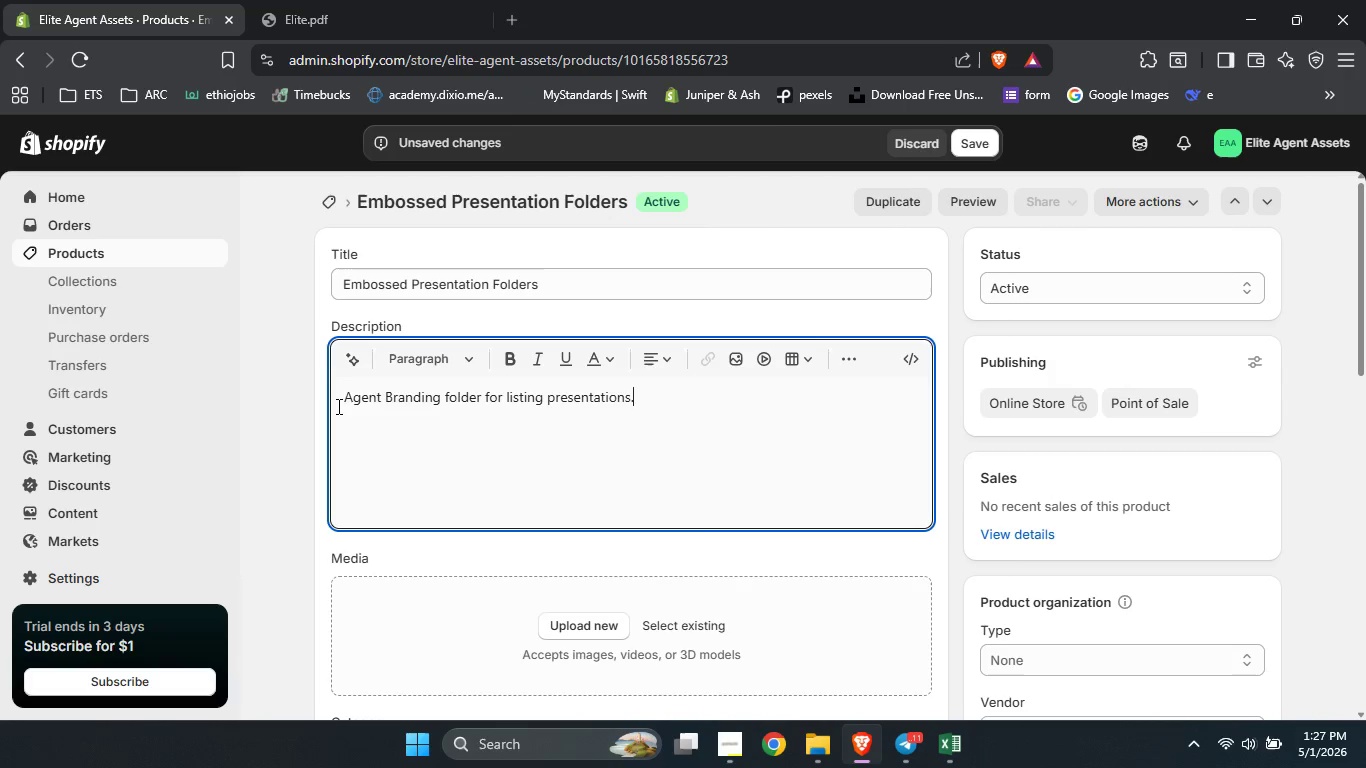 
left_click_drag(start_coordinate=[441, 401], to_coordinate=[319, 398])
 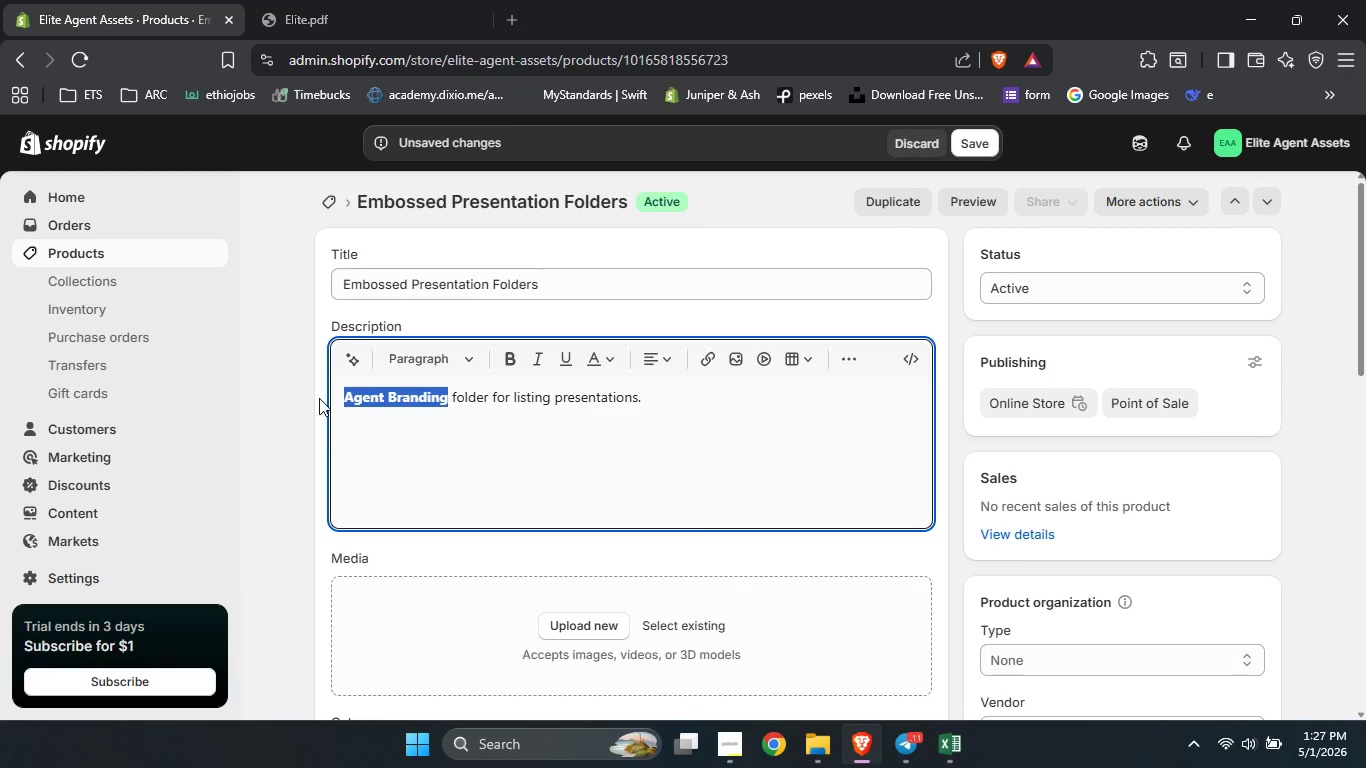 
key(Control+B)
 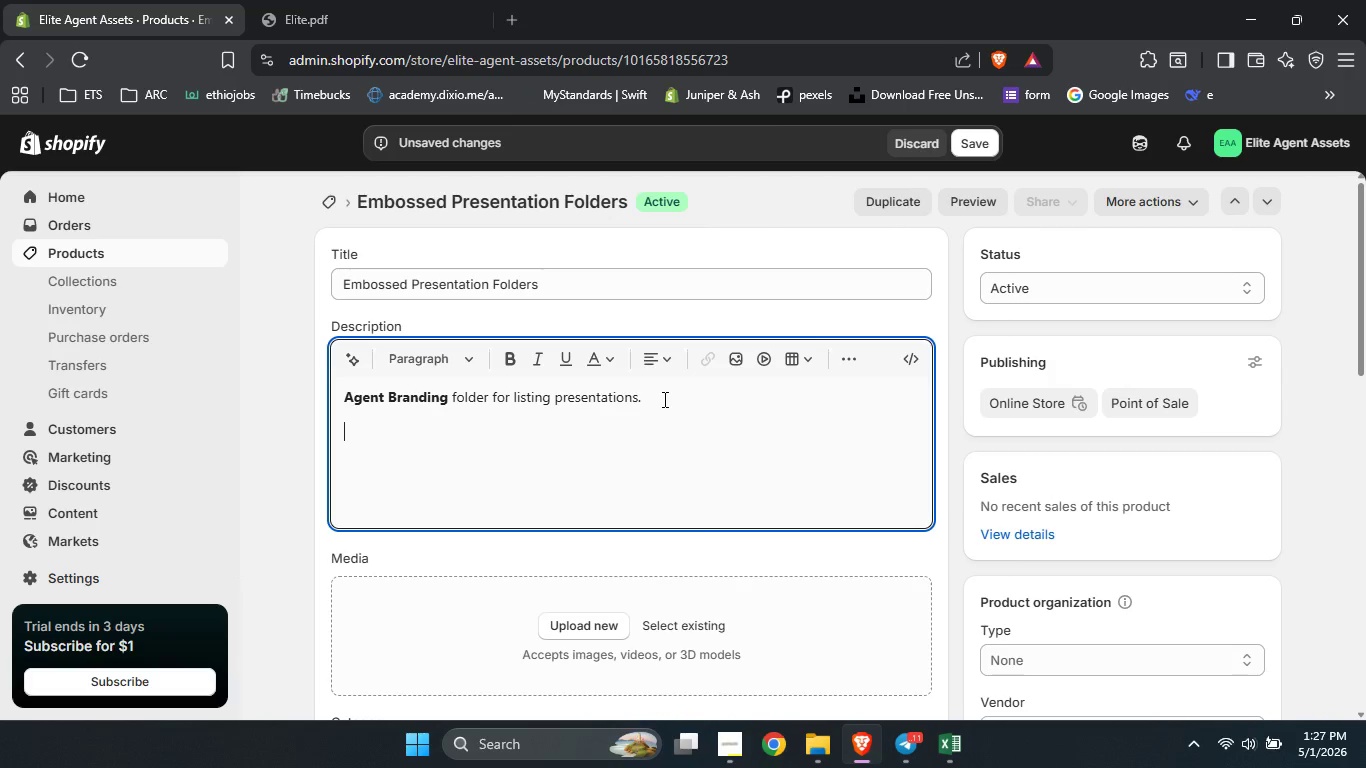 
left_click([663, 399])
 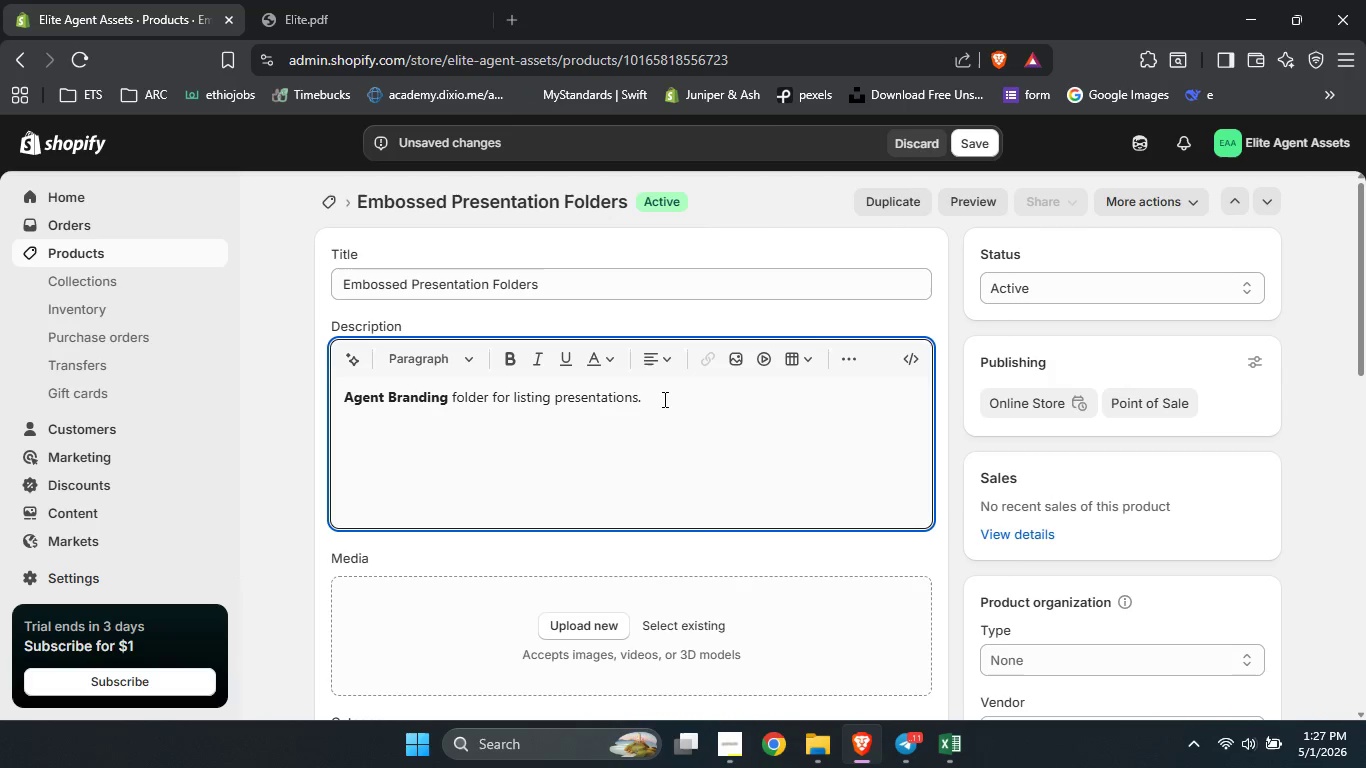 
key(Enter)
 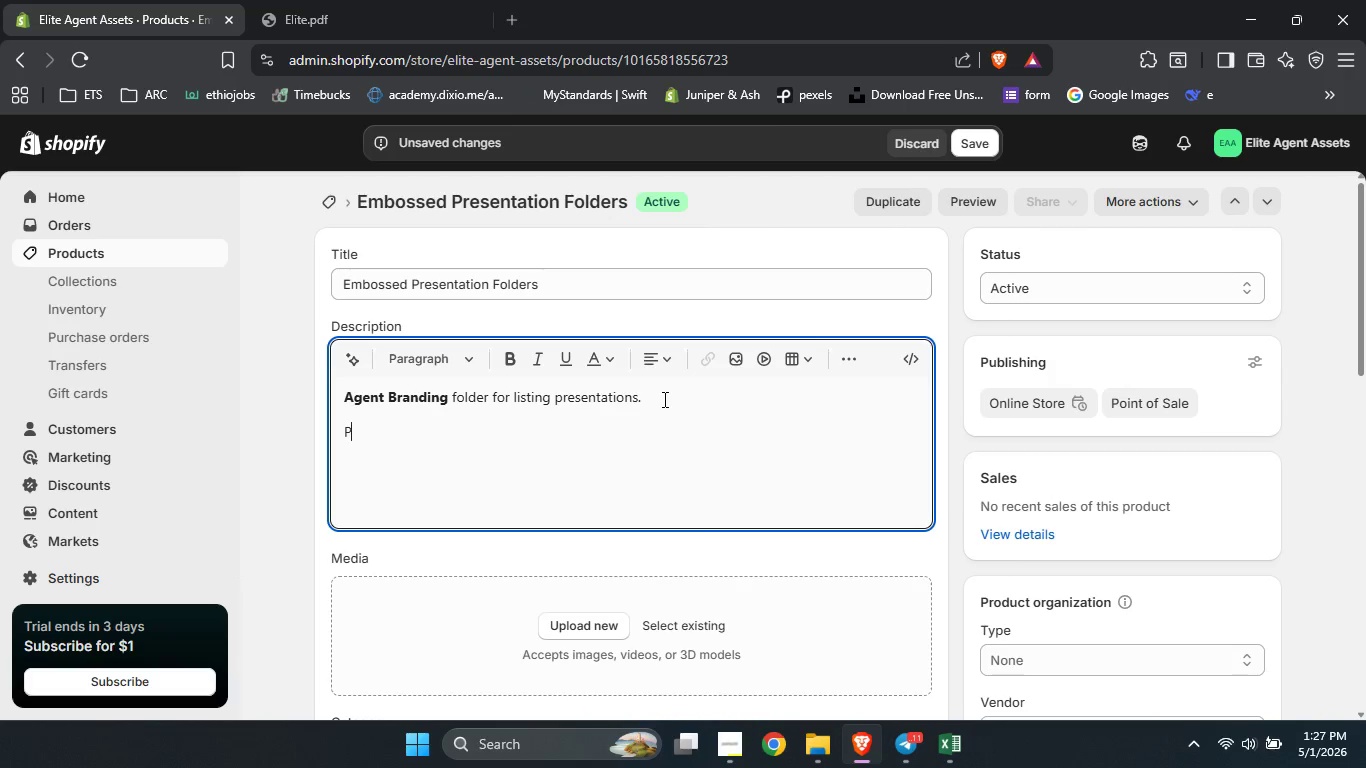 
type(Premium cardstock witj)
key(Backspace)
type(h emn)
key(Backspace)
type(bossed logo)
 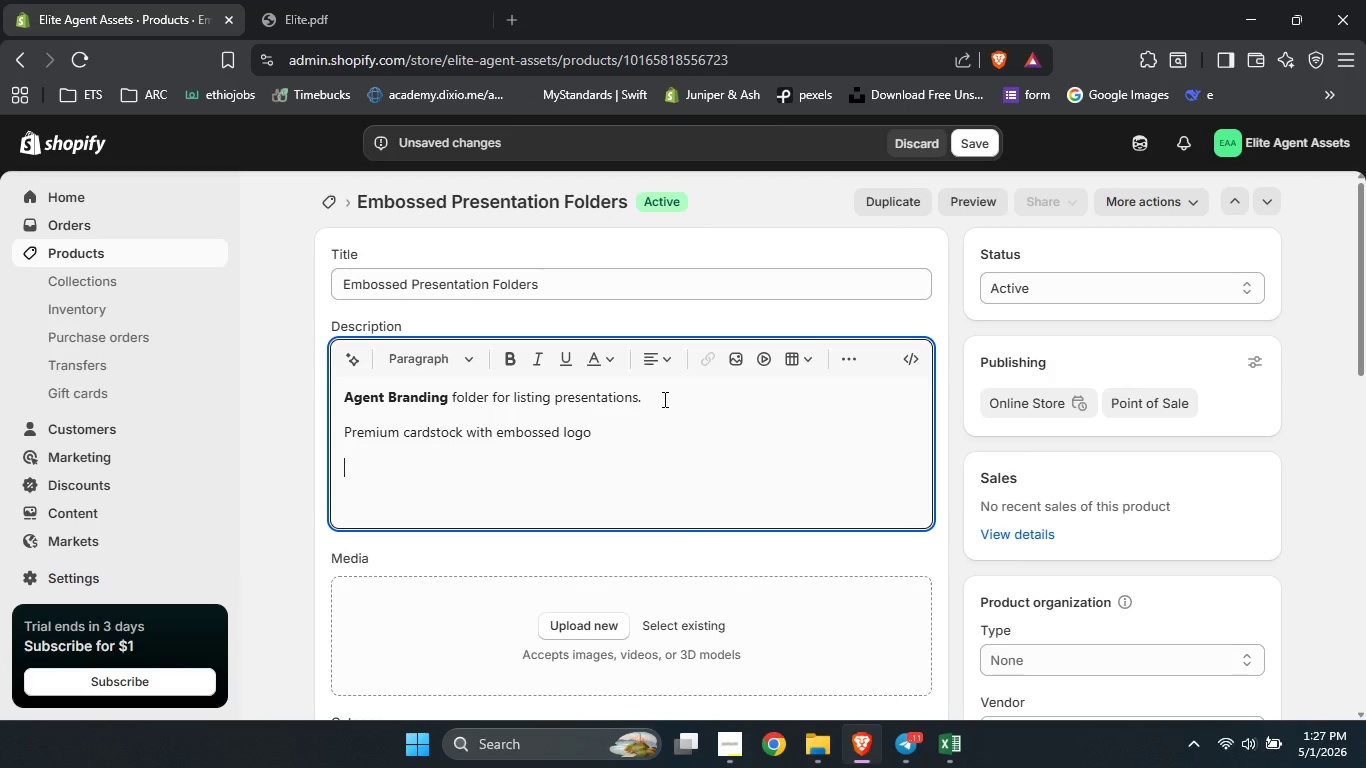 
key(Enter)
 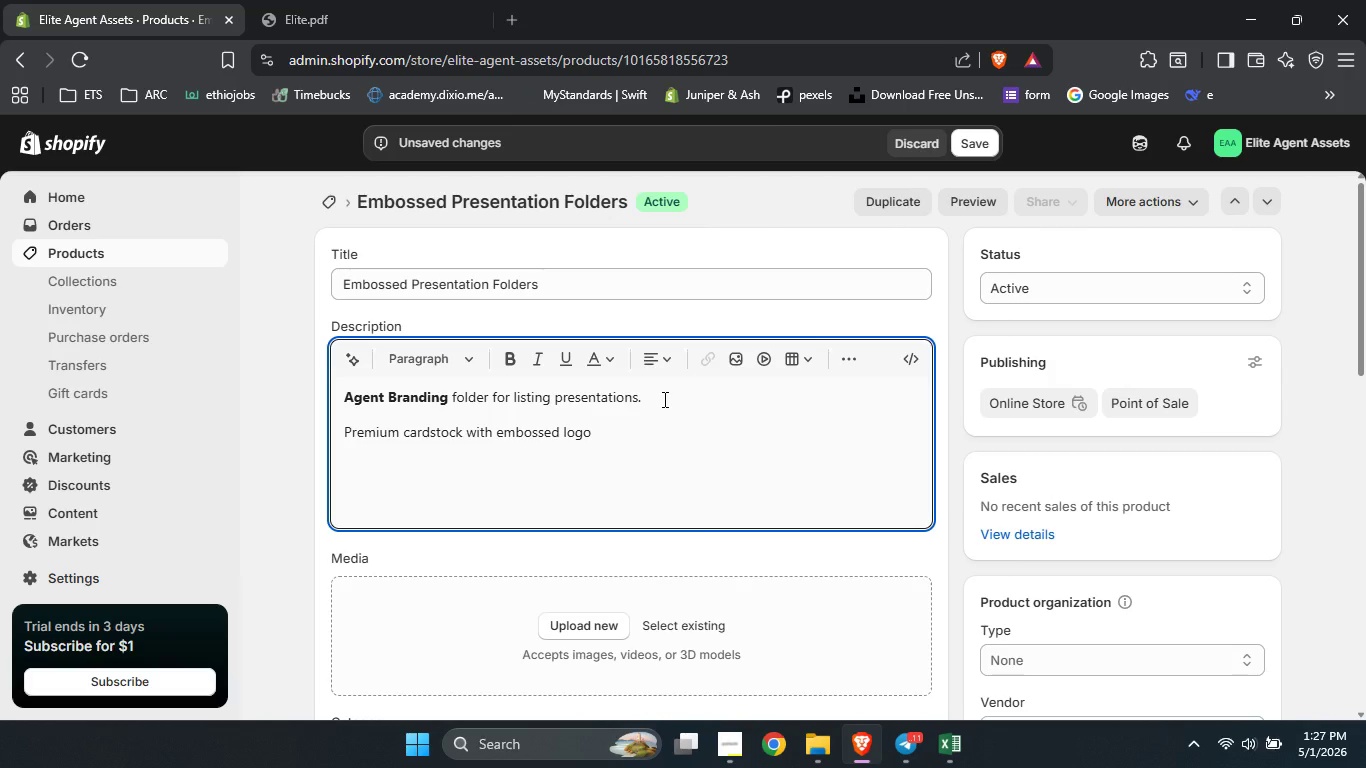 
type(Brushed Gold, Matte Black, or Polished Chrome foil accents)
 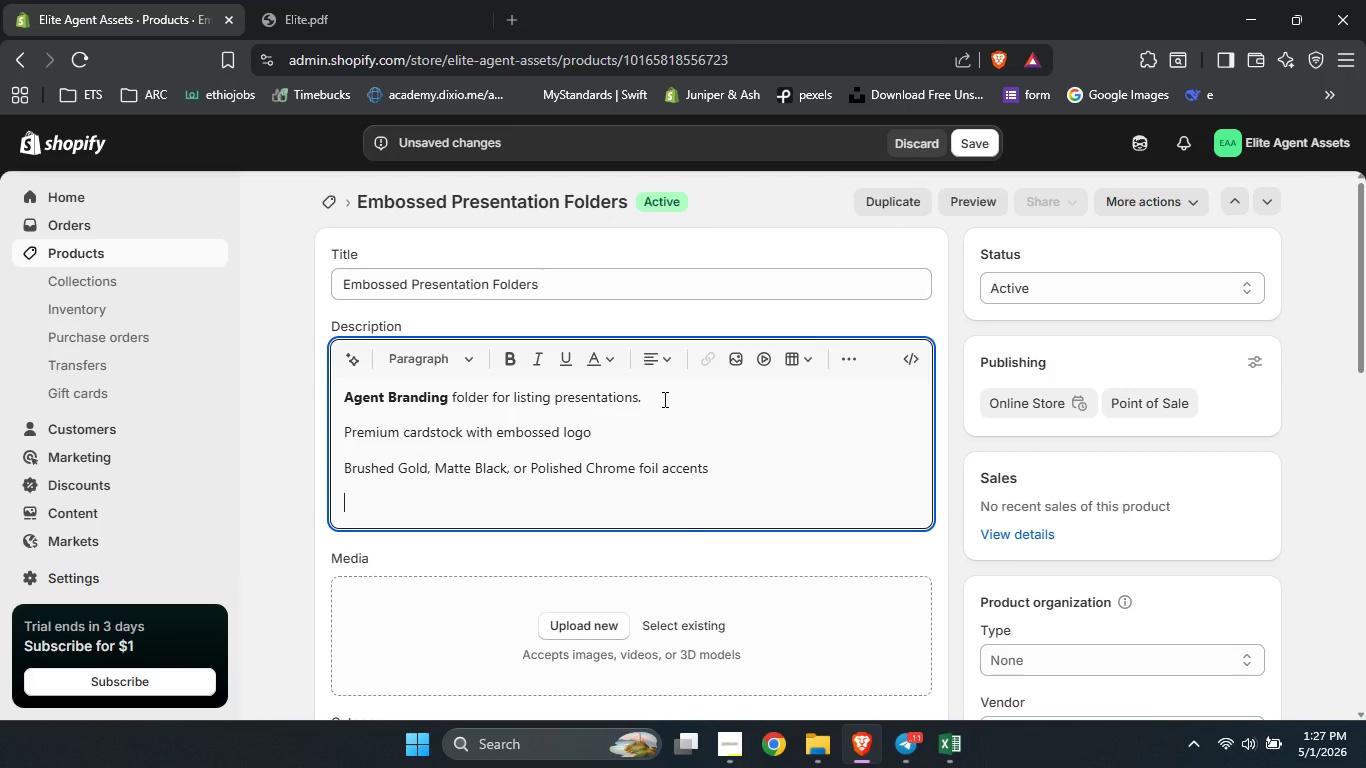 
key(Enter)
 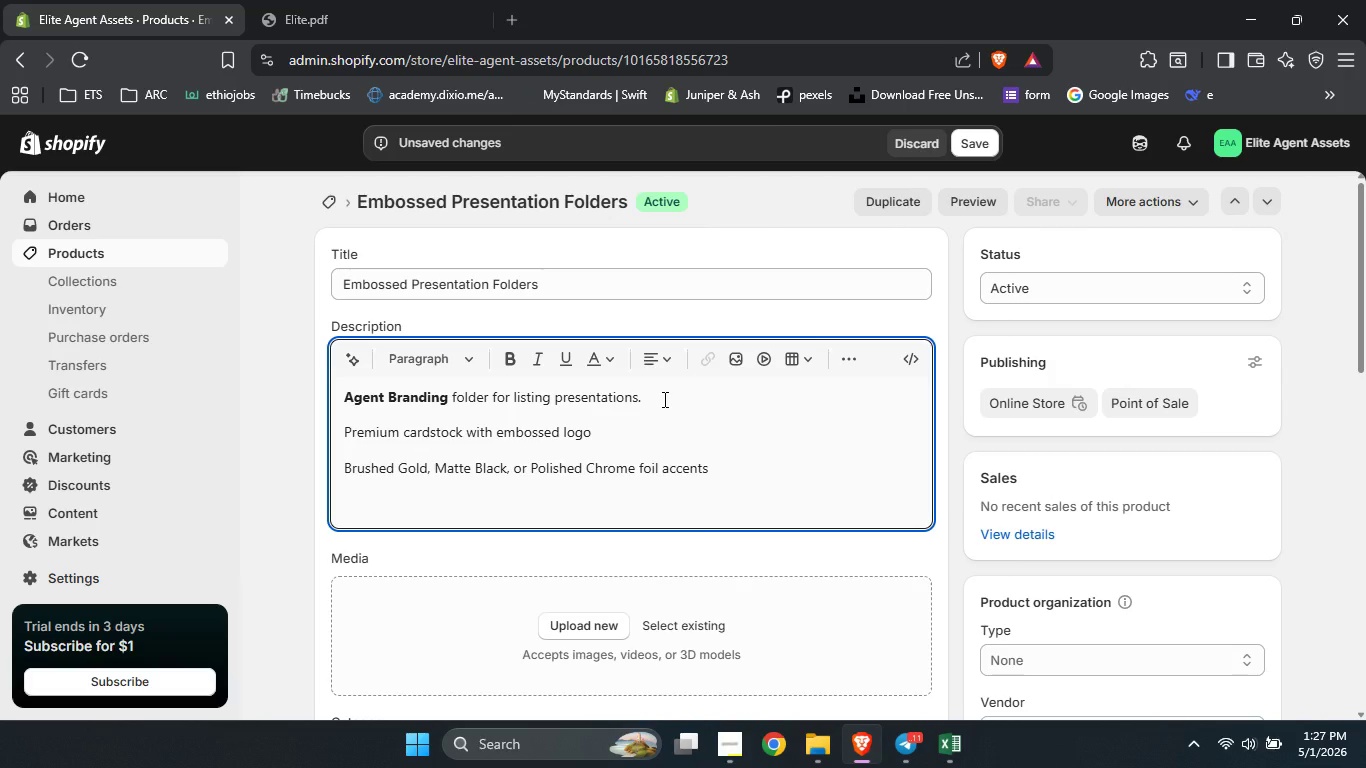 
type(Holds documents )
key(Backspace)
type(, flyers, and bussi)
key(Backspace)
key(Backspace)
type(iness cards)
 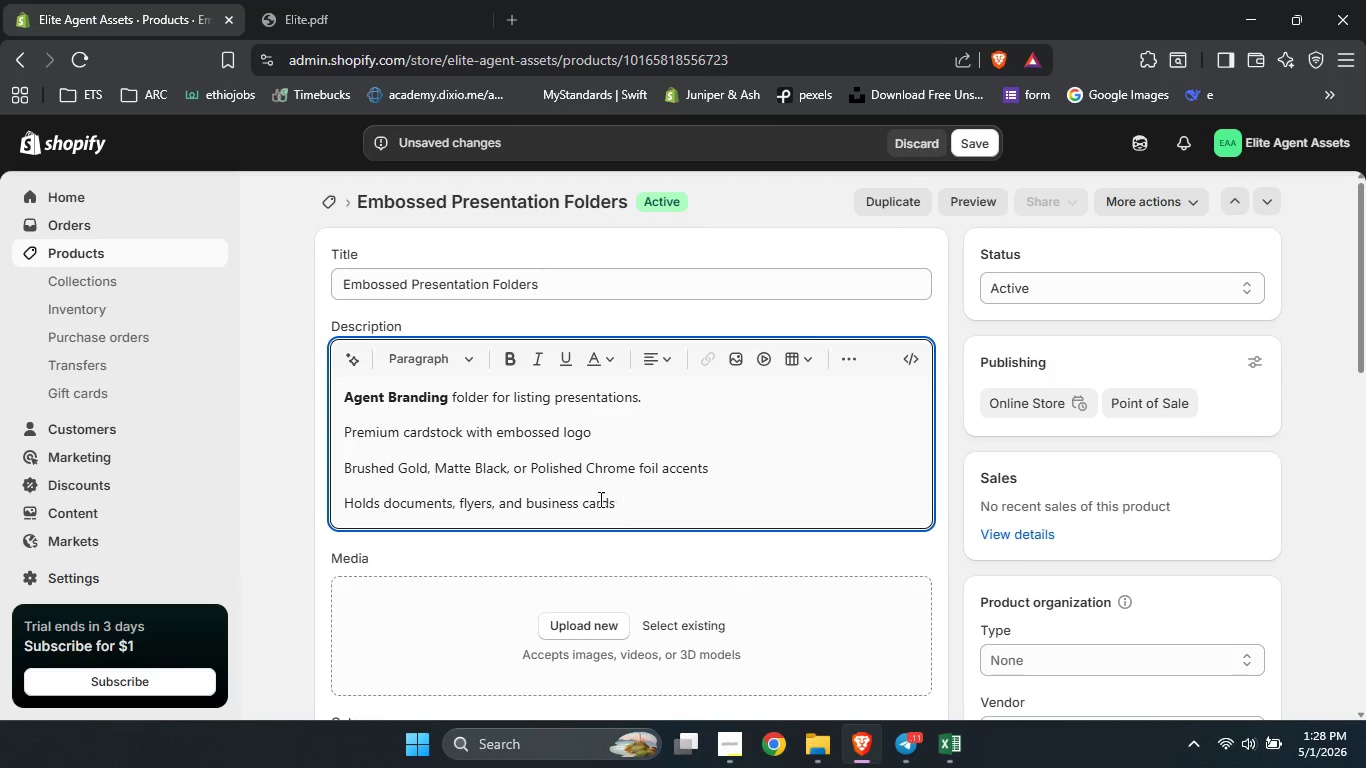 
left_click_drag(start_coordinate=[620, 500], to_coordinate=[340, 431])
 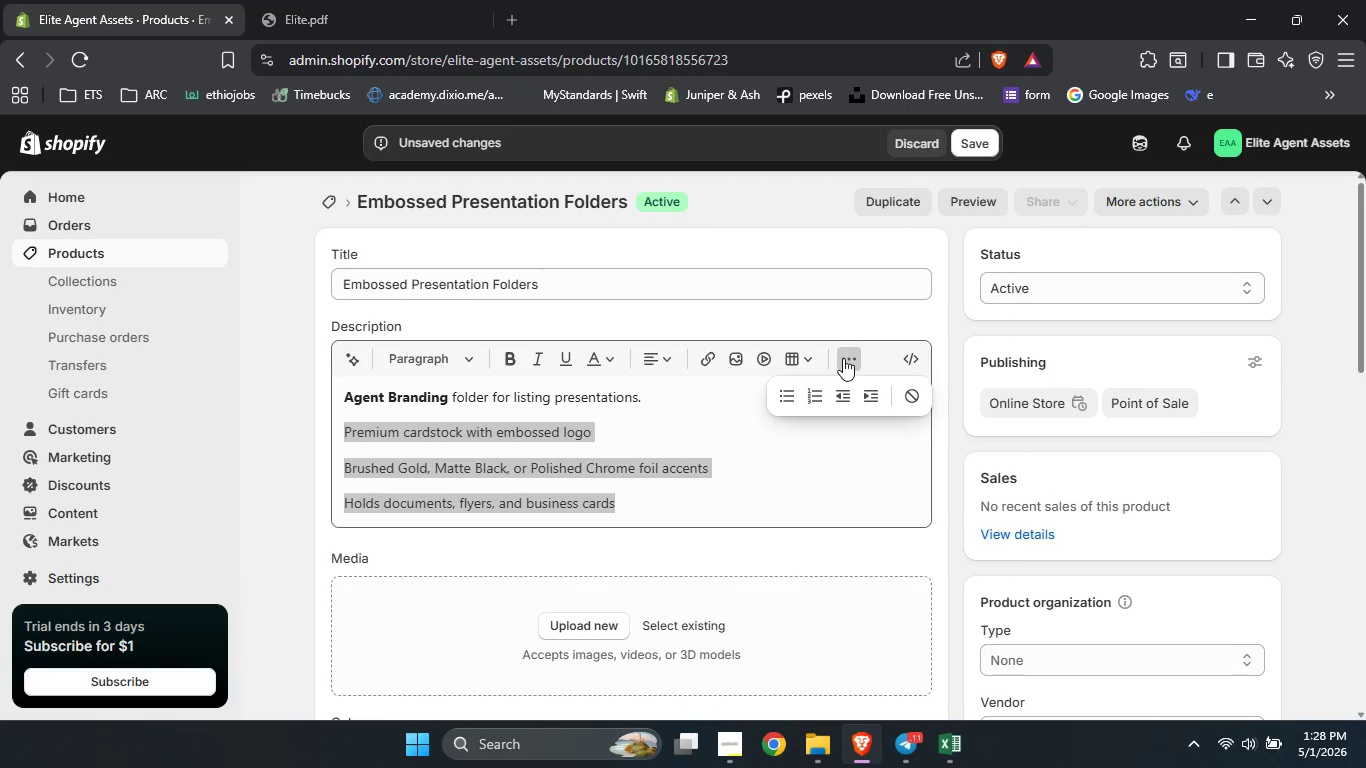 
left_click([843, 358])
 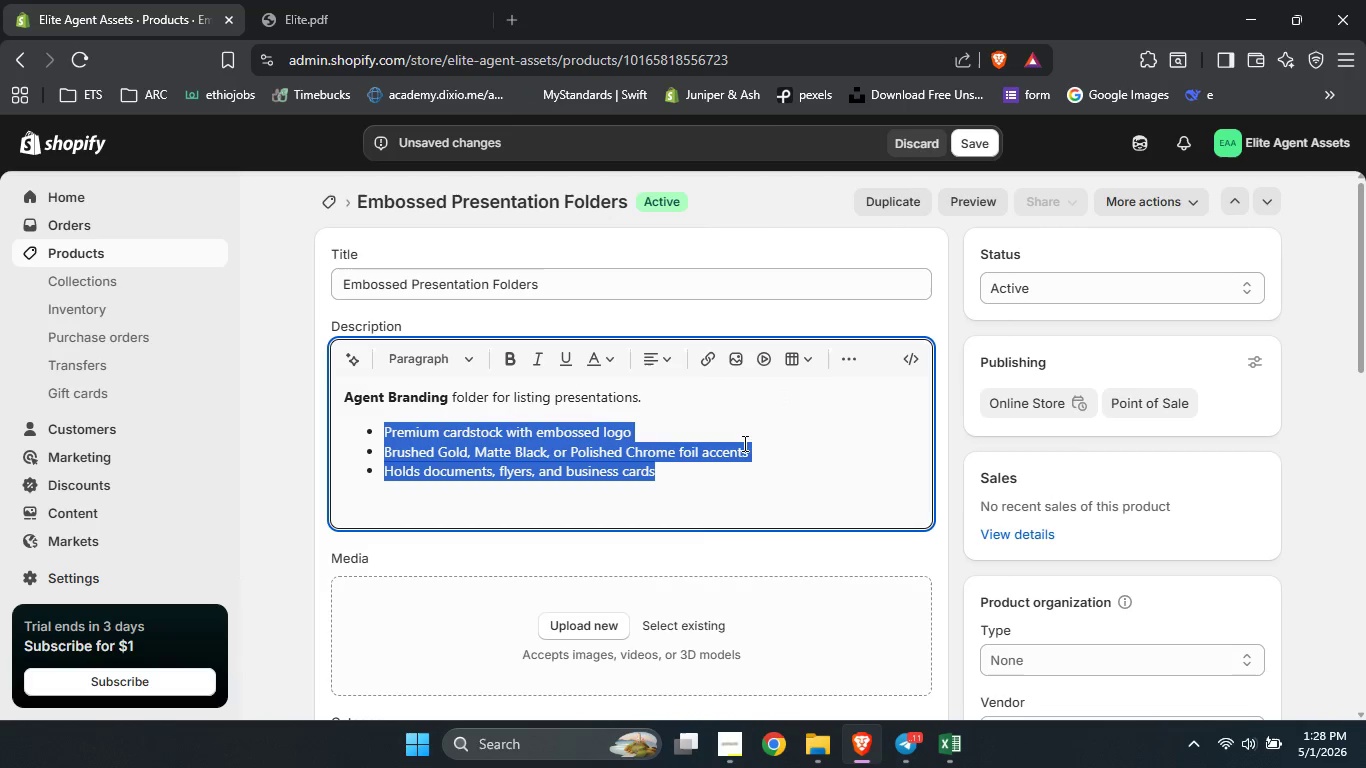 
left_click([785, 395])
 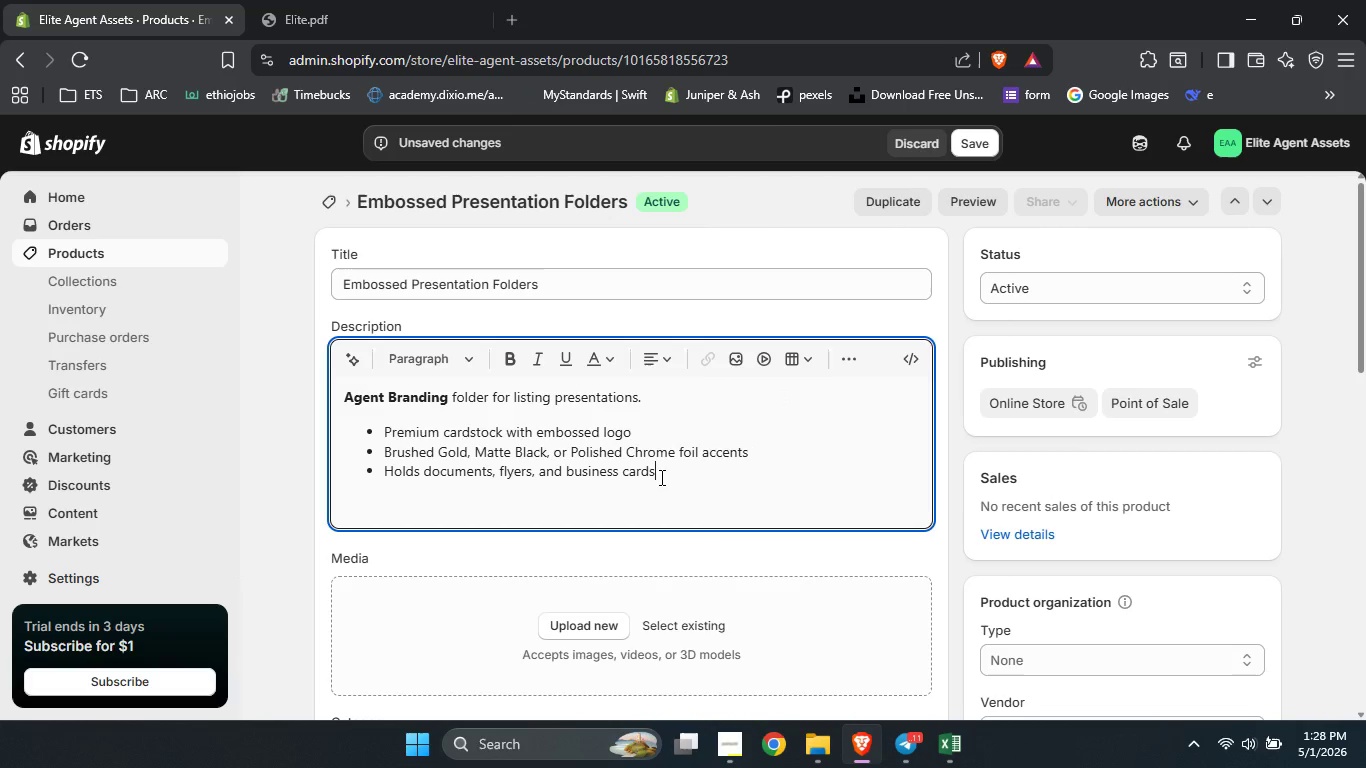 
left_click([660, 477])
 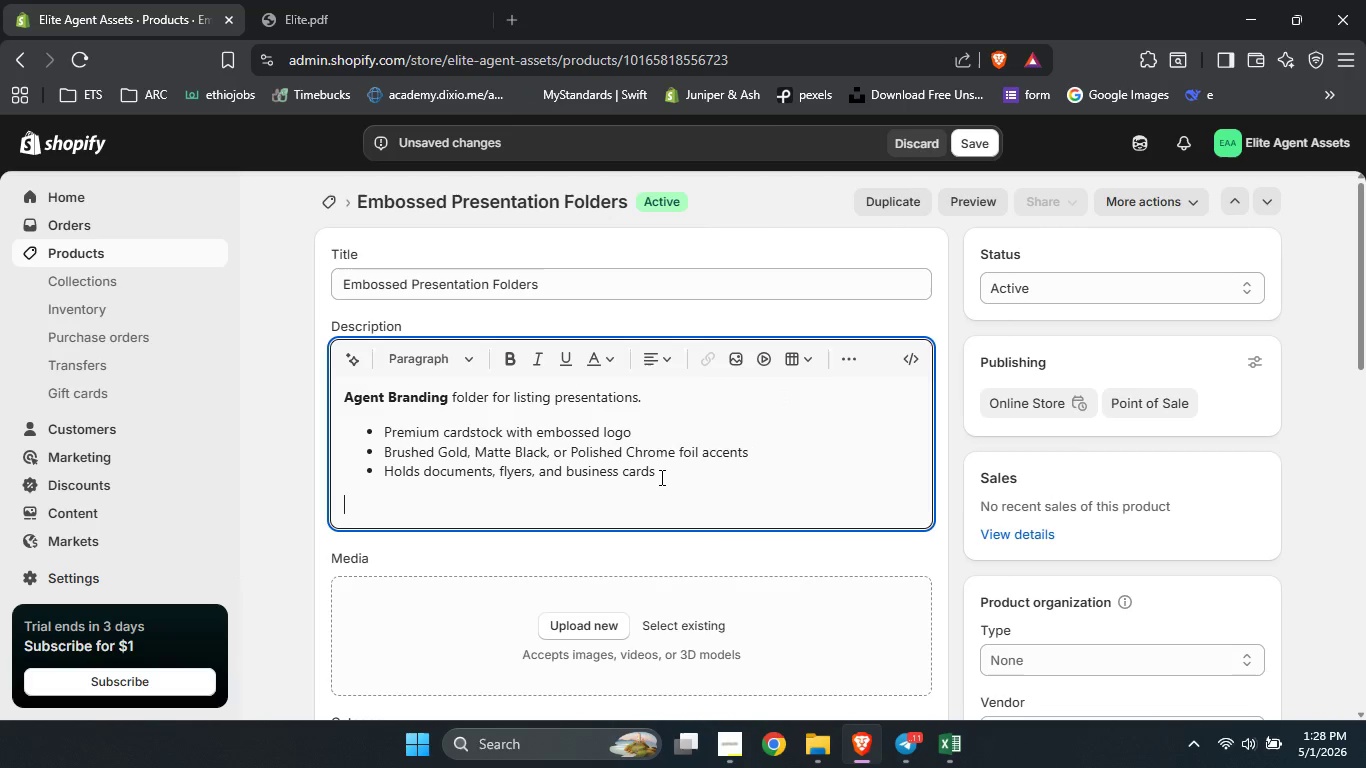 
key(Enter)
 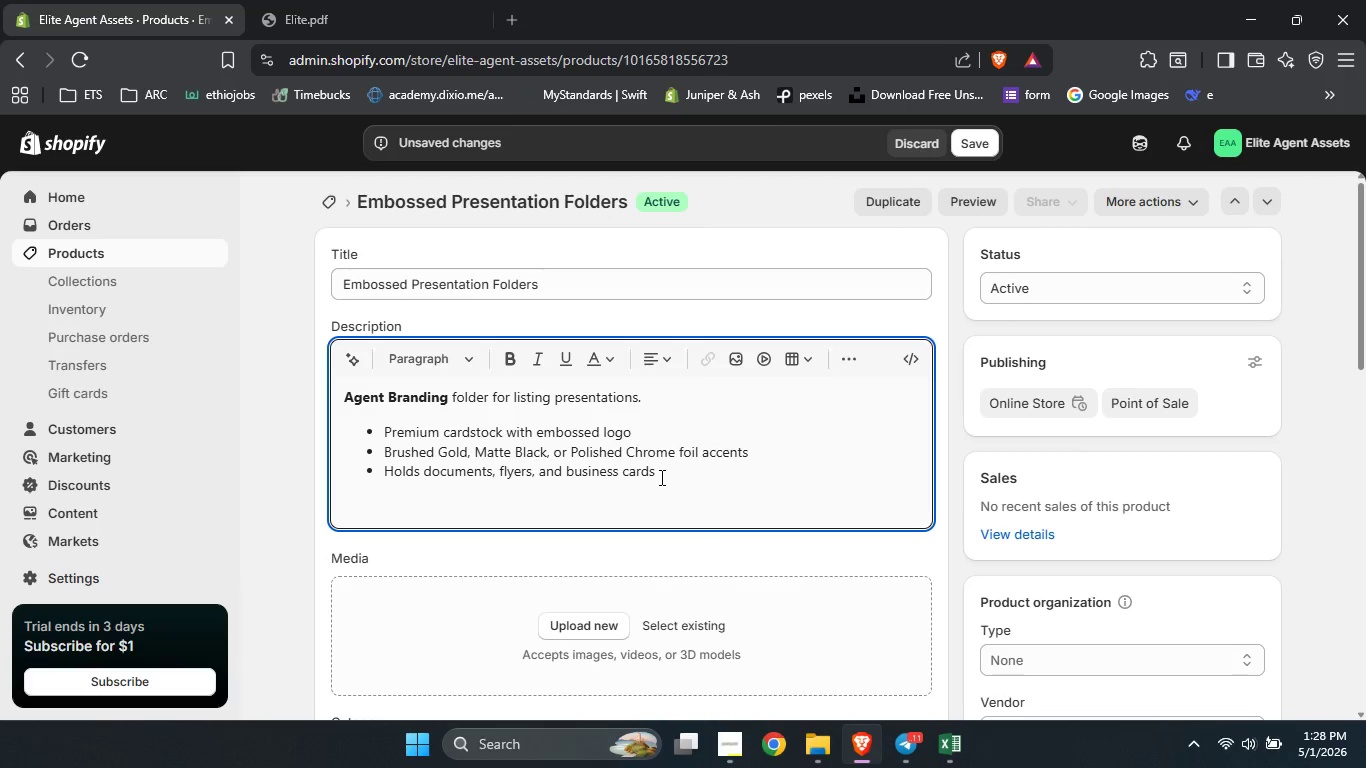 
key(Enter)
 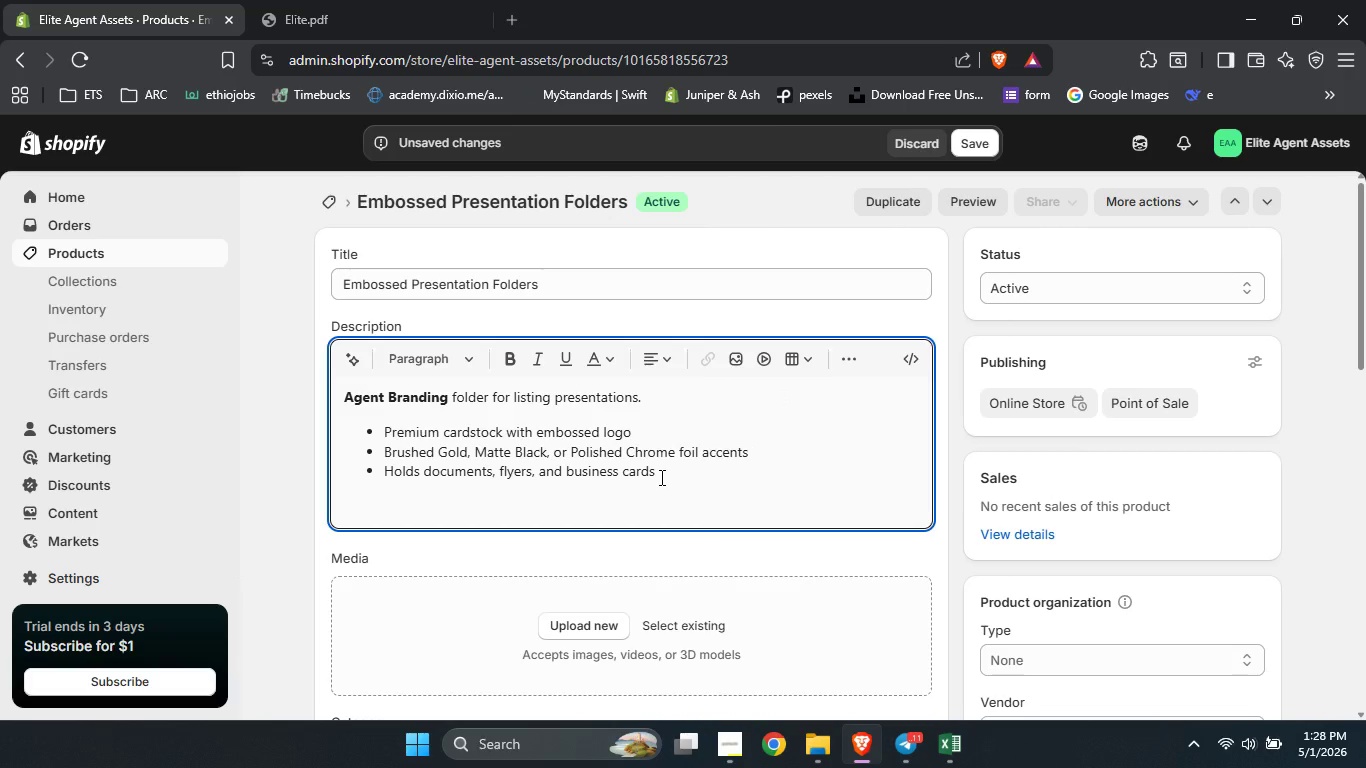 
type(Deliver proposal in embossed presentation folders that exude luxury.)
 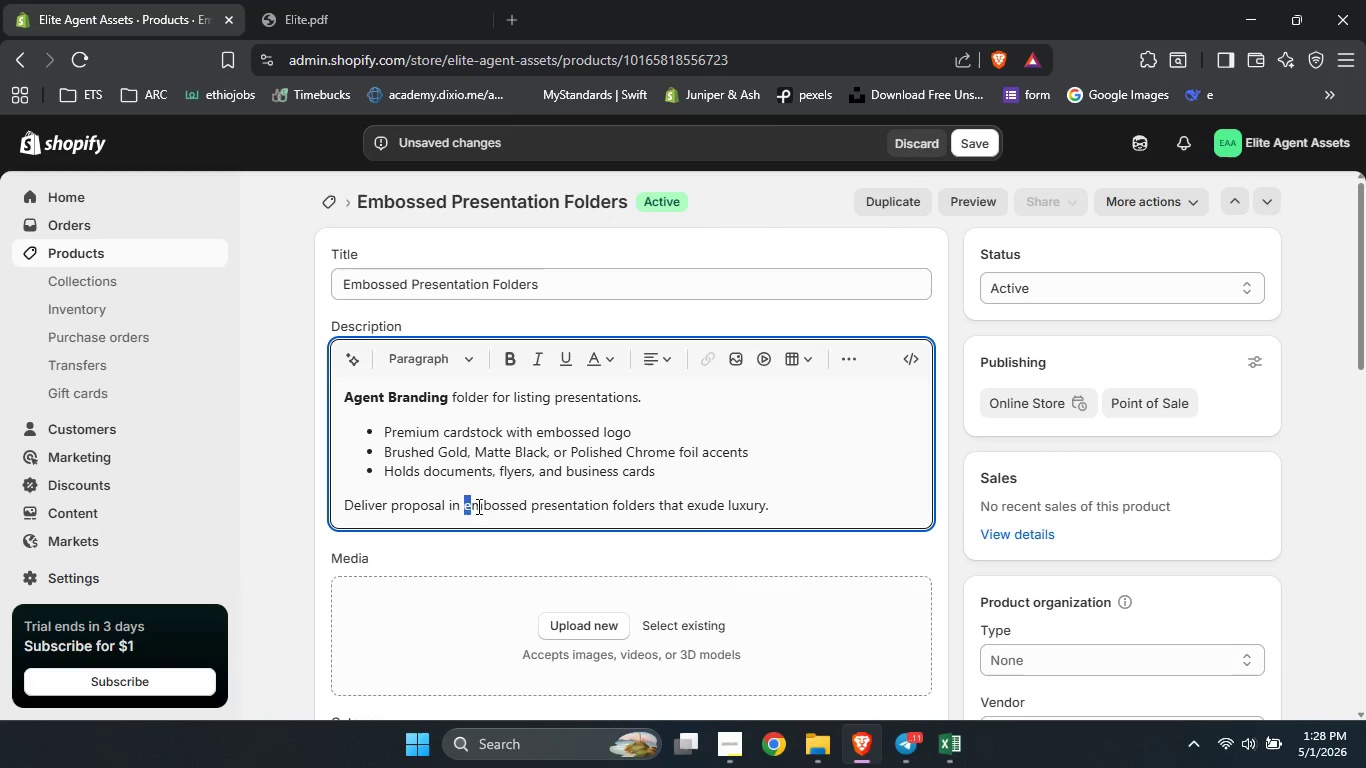 
left_click_drag(start_coordinate=[463, 504], to_coordinate=[653, 512])
 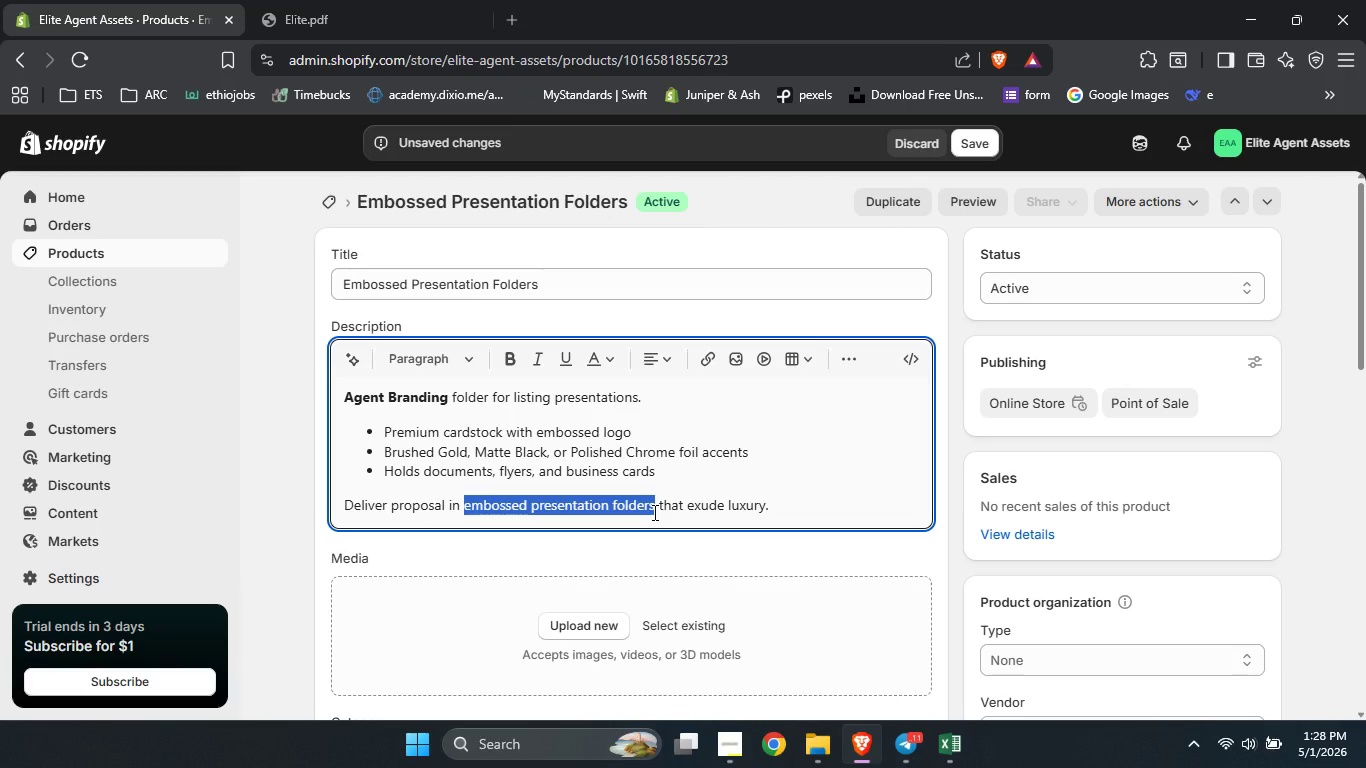 
key(Control+B)
 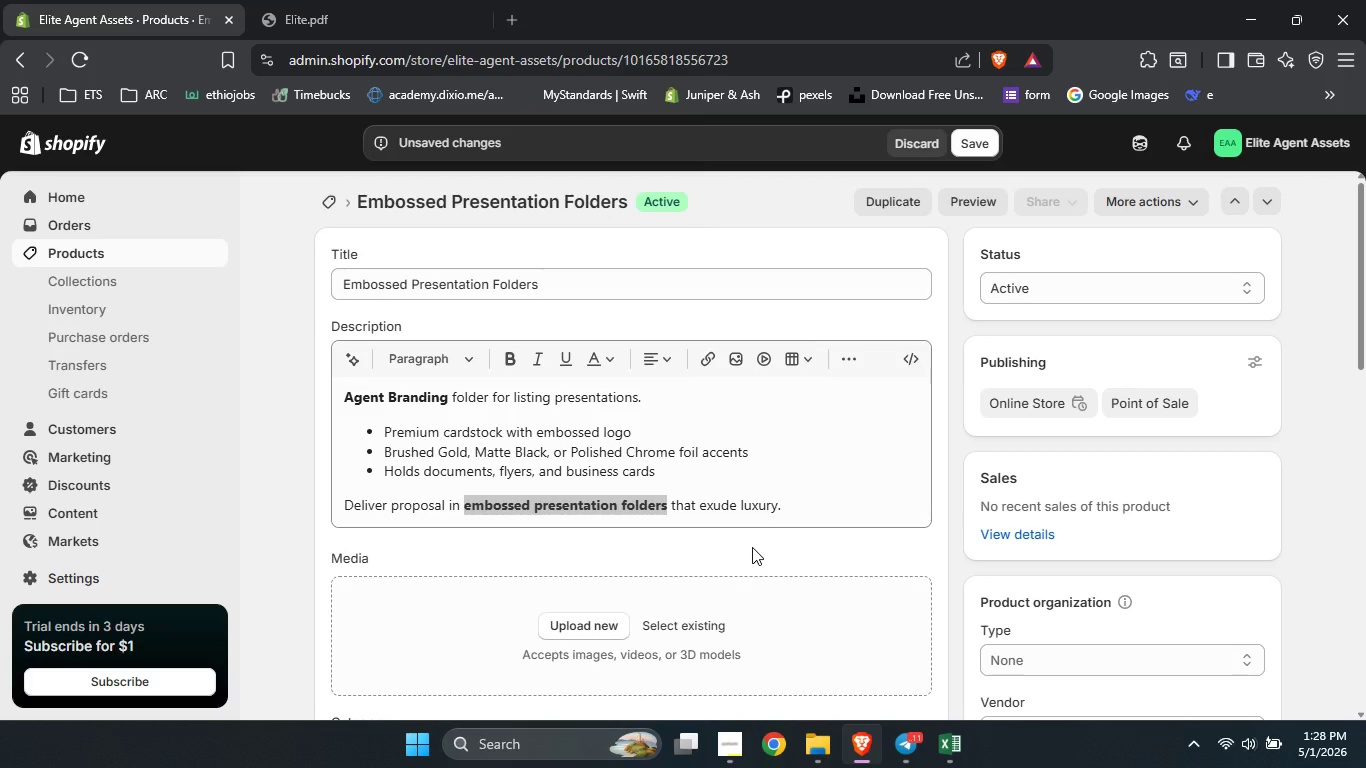 
left_click([752, 547])
 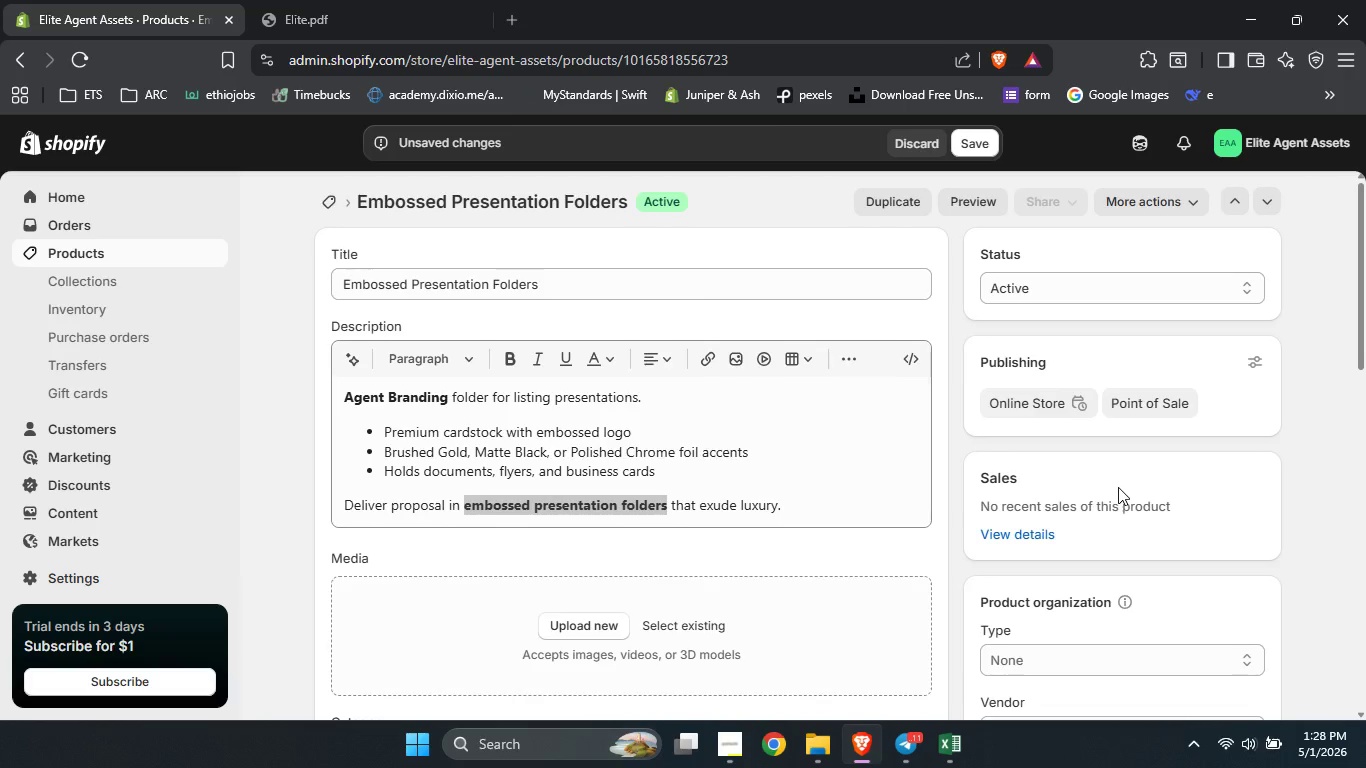 
scroll: coordinate [1118, 487], scroll_direction: down, amount: 1.0
 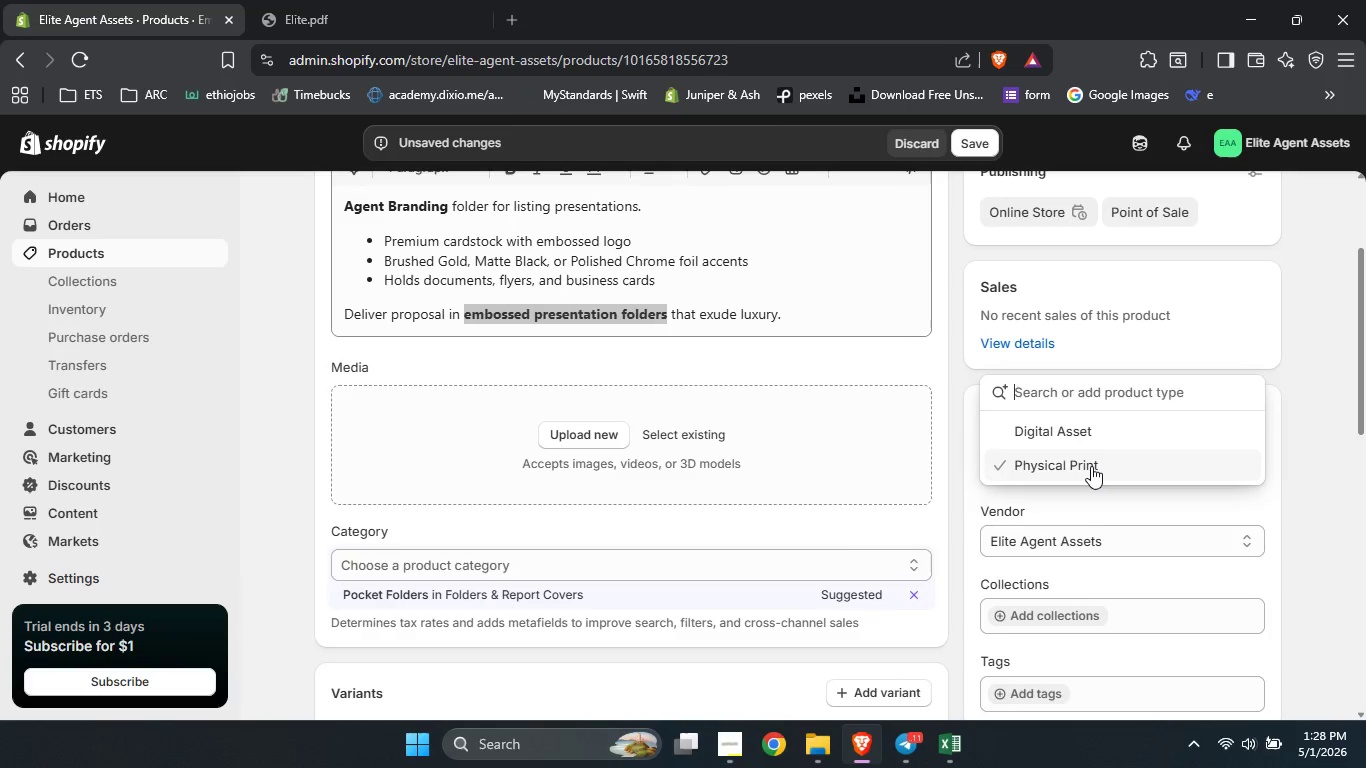 
left_click([1091, 466])
 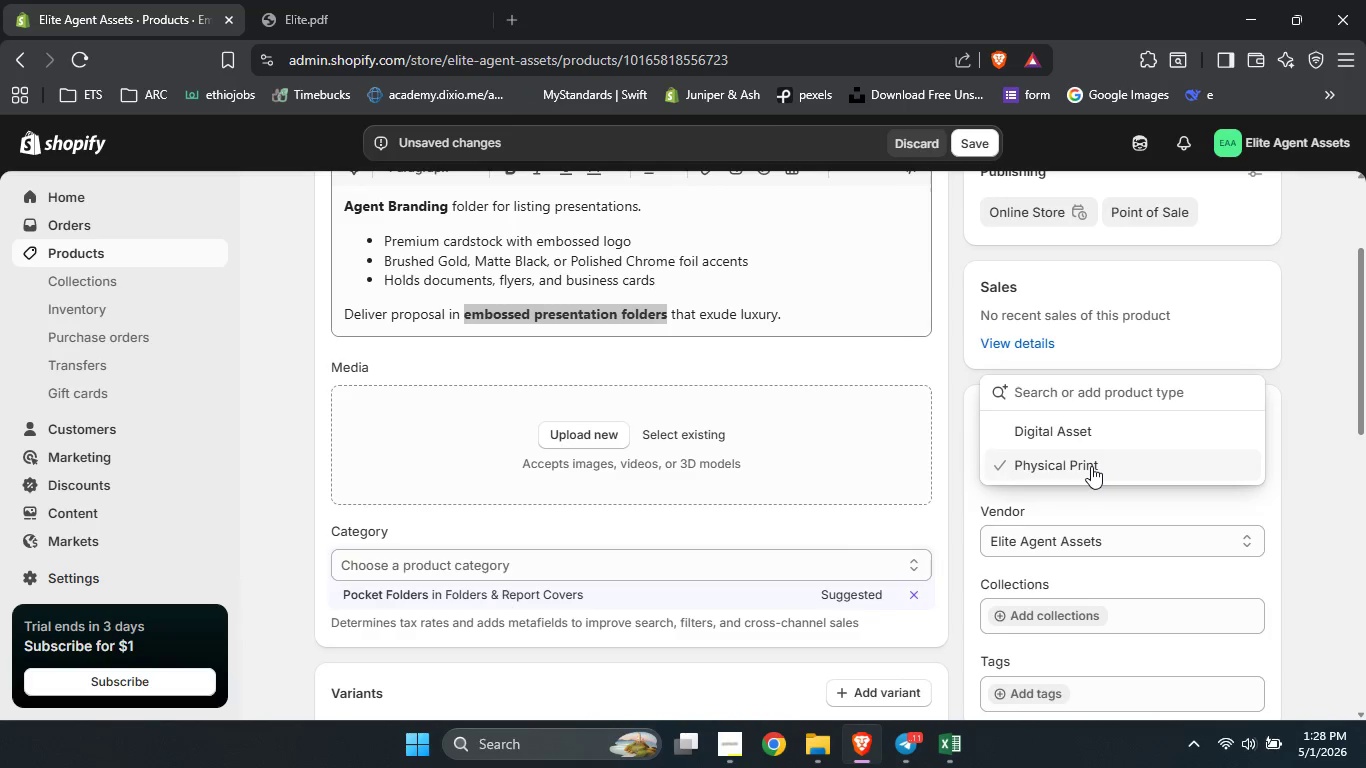 
type(Presentation Materials)
 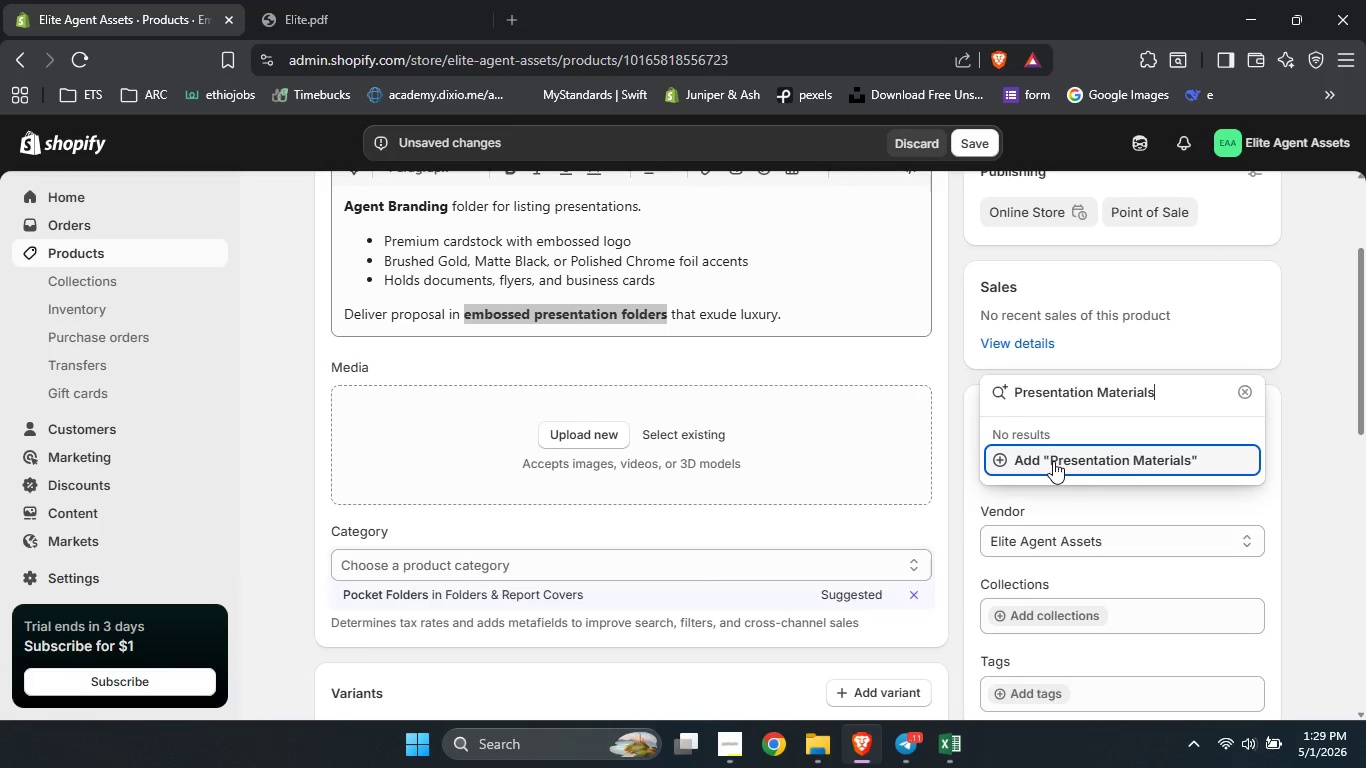 
left_click([1053, 461])
 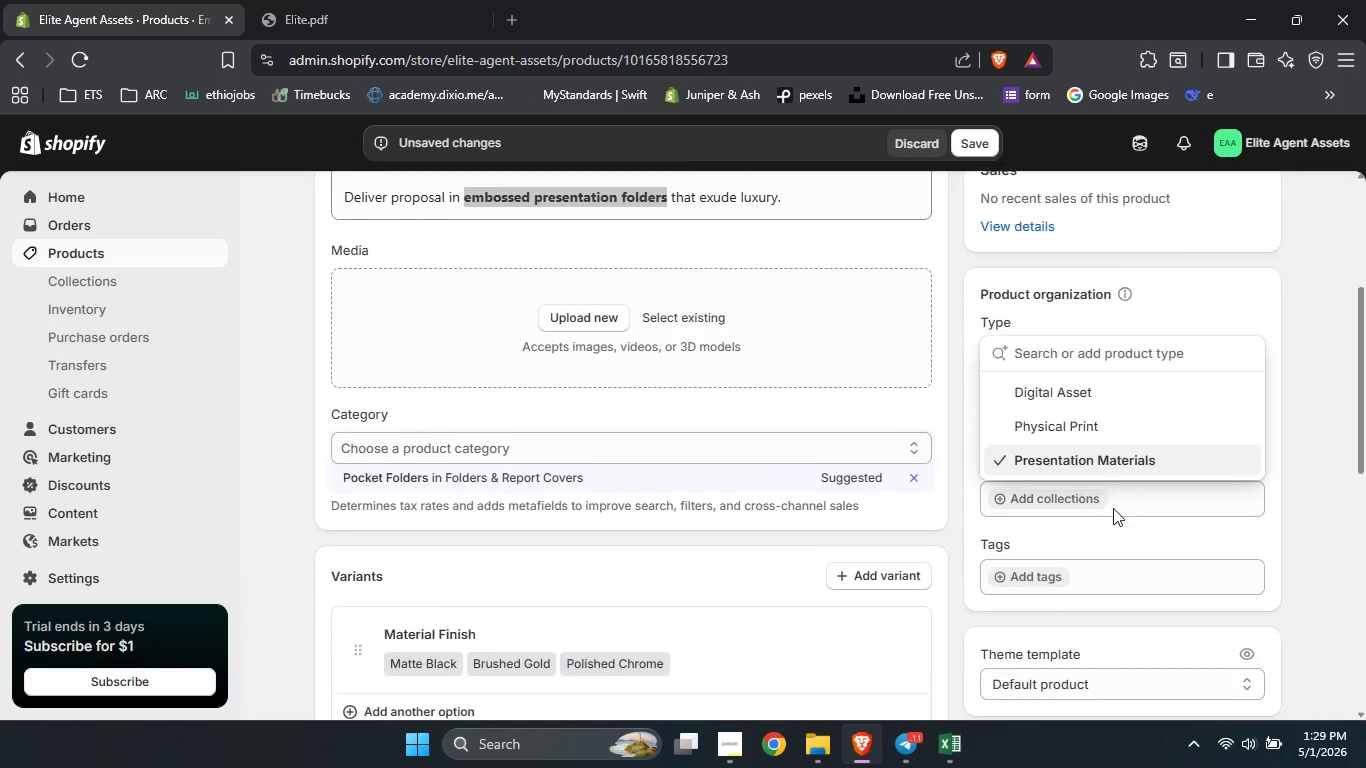 
scroll: coordinate [1113, 508], scroll_direction: down, amount: 2.0
 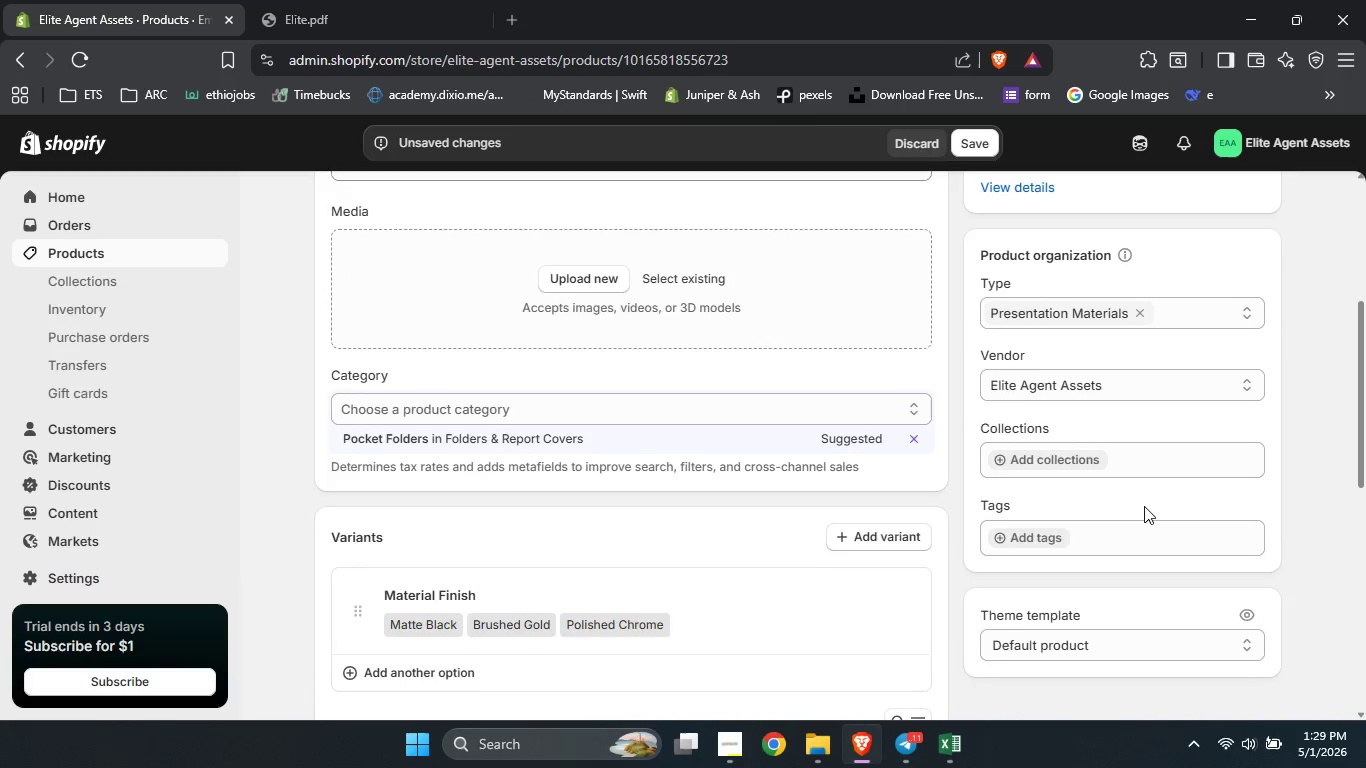 
left_click([1144, 506])
 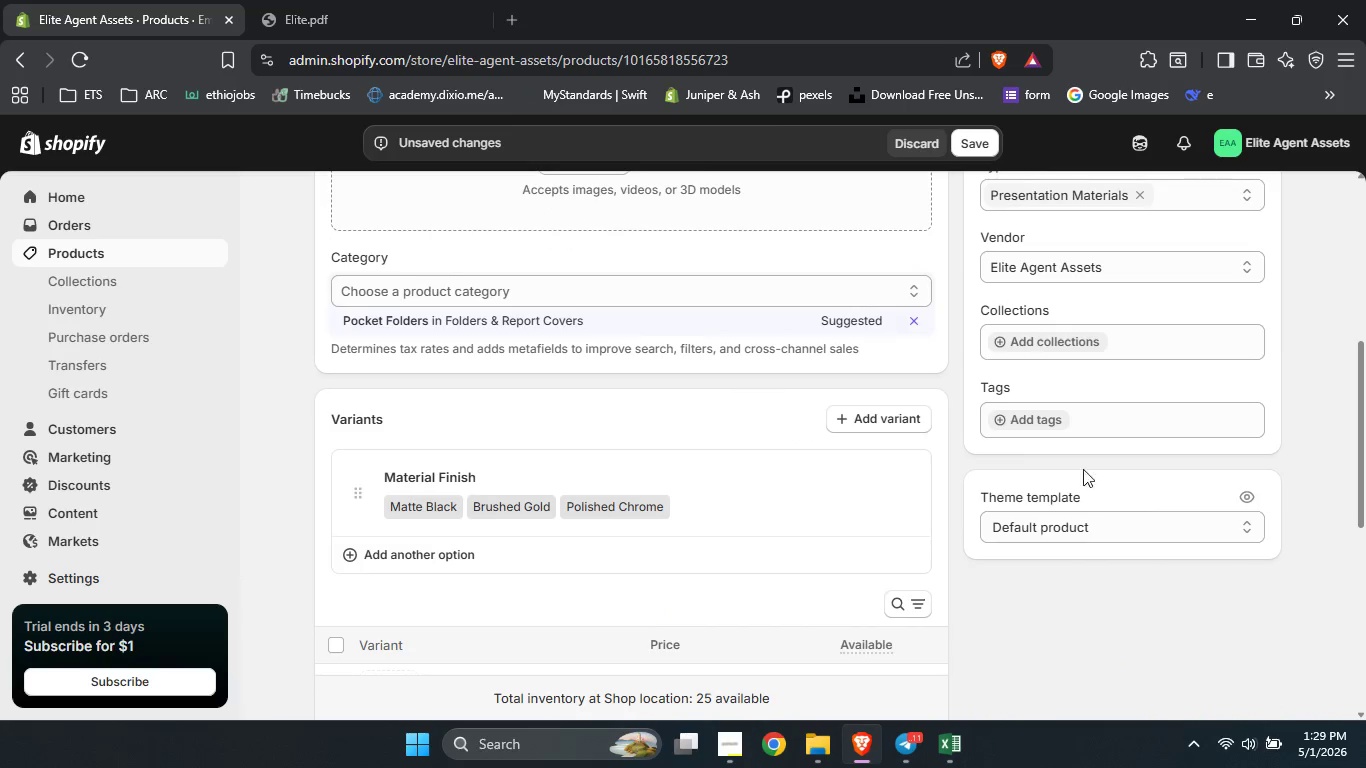 
scroll: coordinate [1144, 506], scroll_direction: down, amount: 1.0
 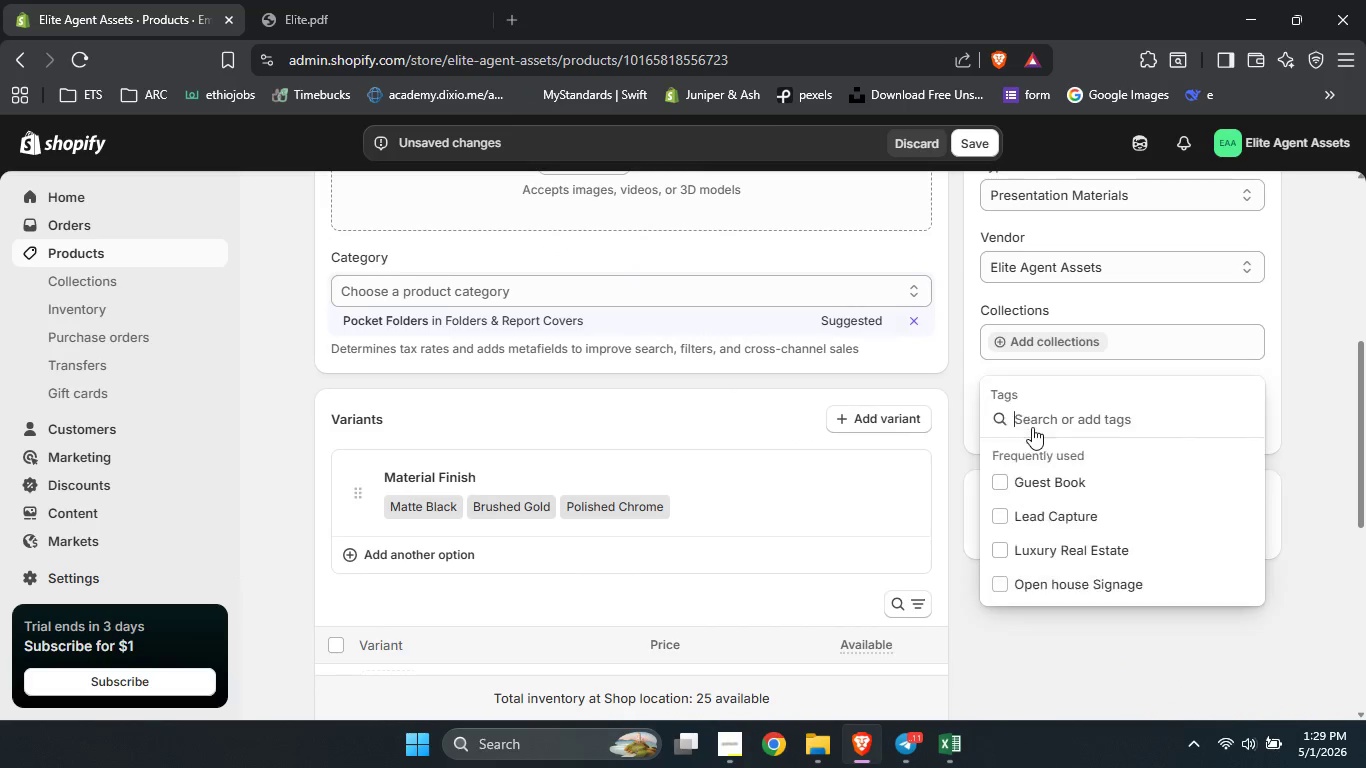 
left_click([1032, 427])
 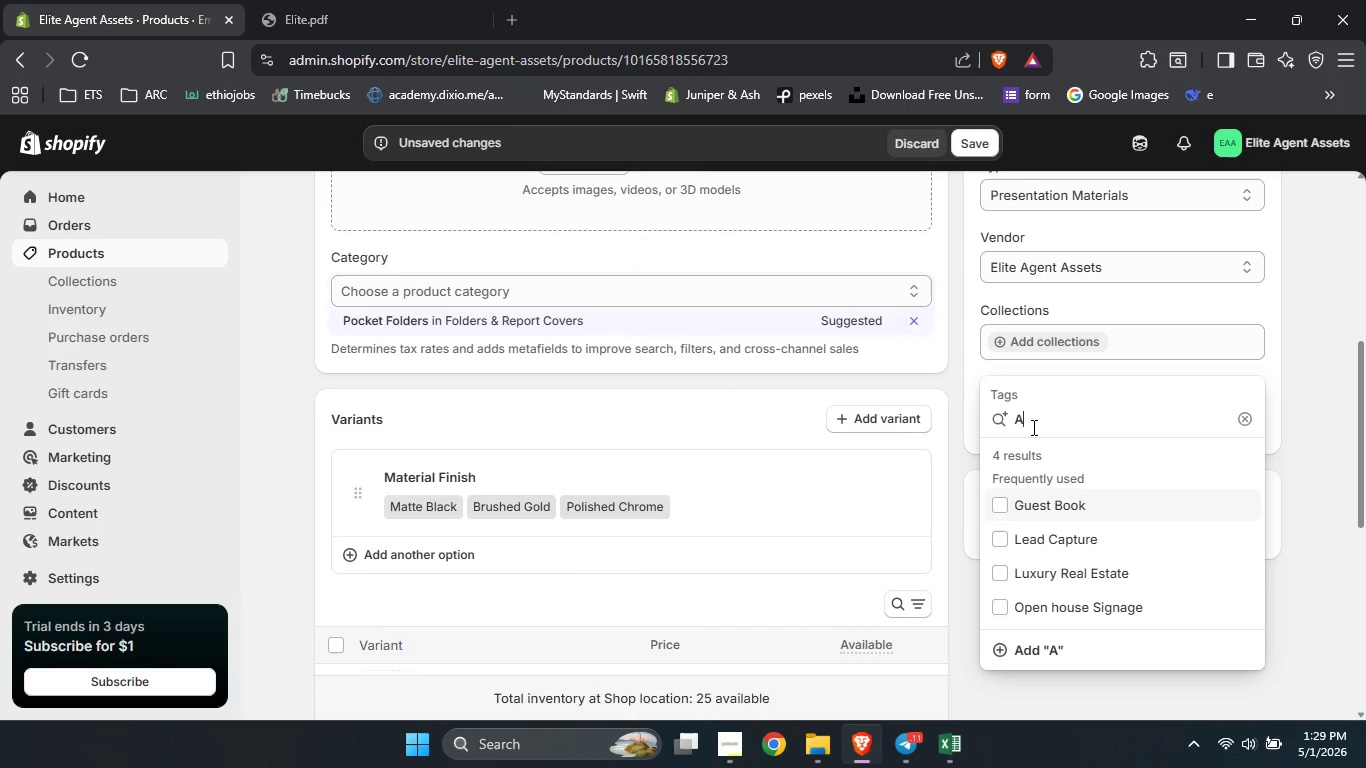 
type(AgentBranding)
 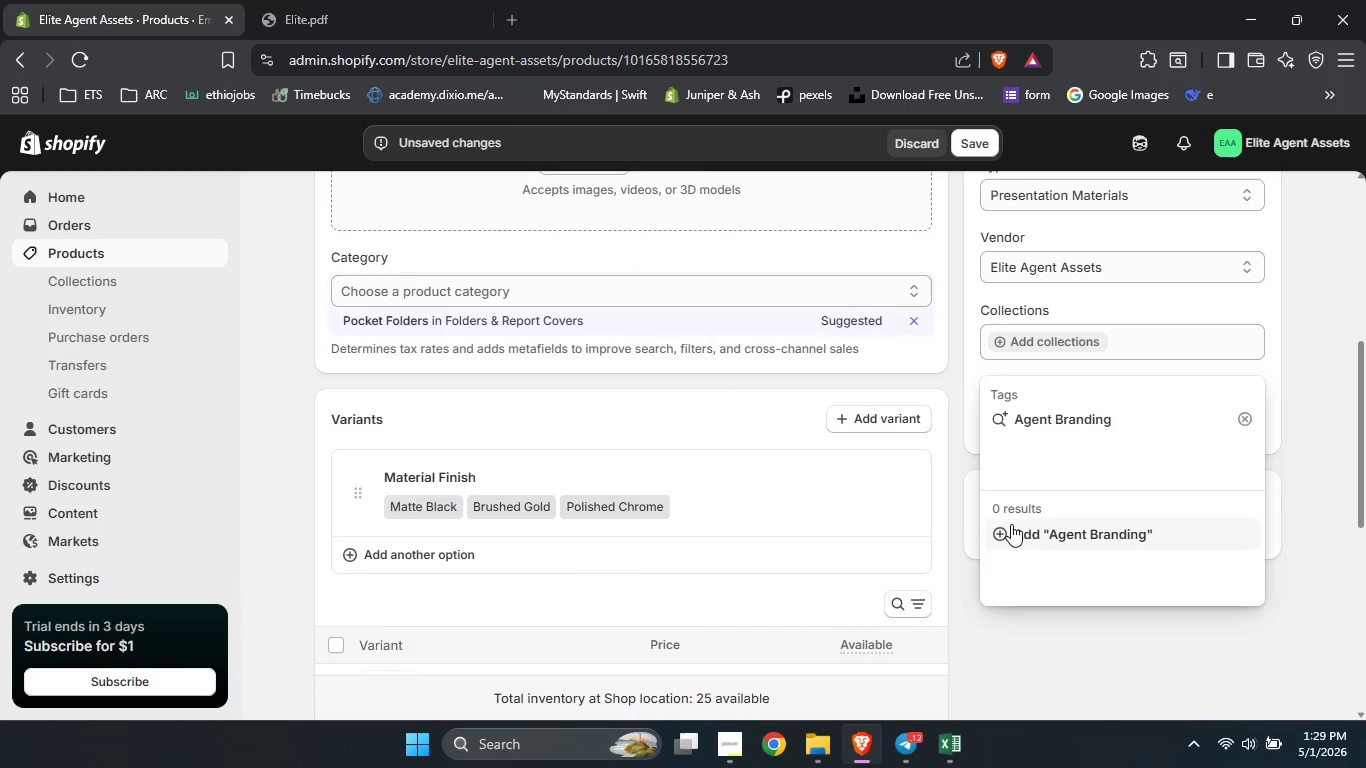 
hold_key(key=Space, duration=10.19)
 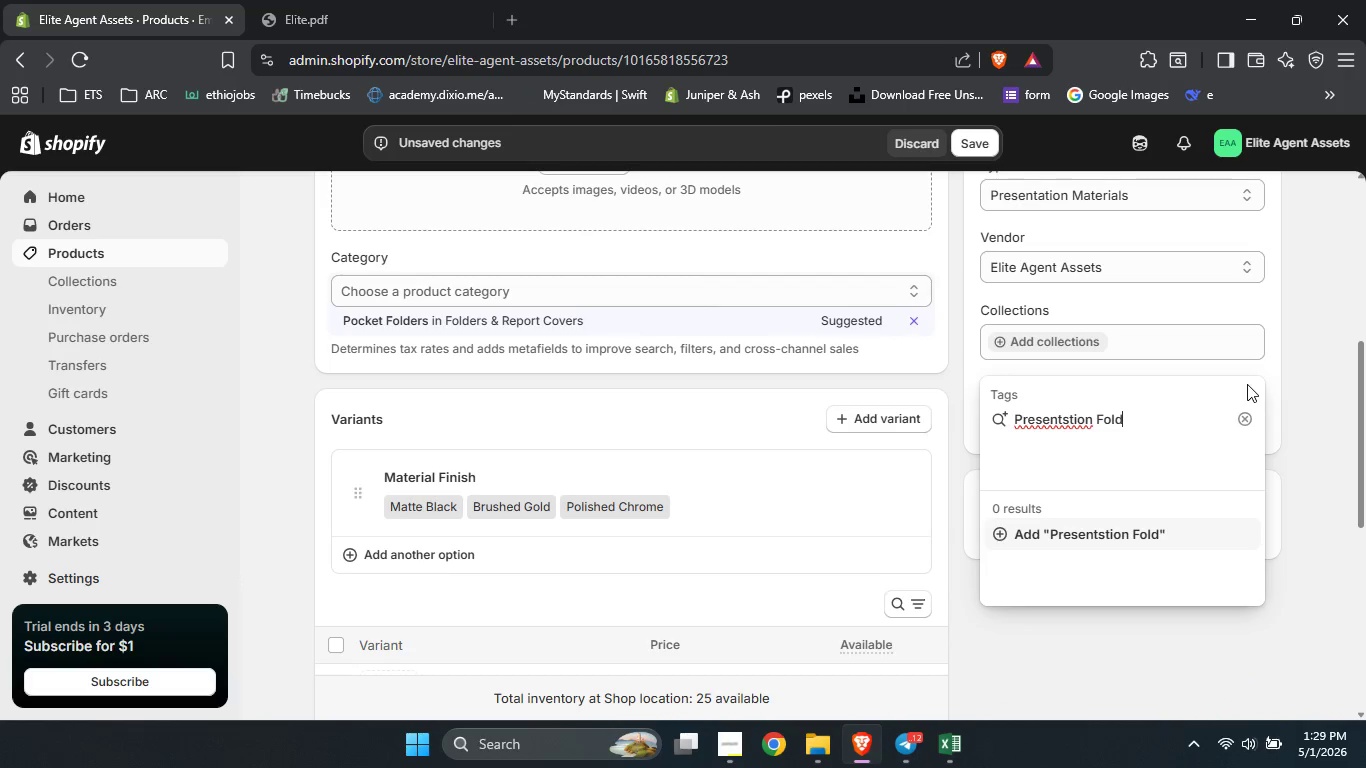 
left_click([1010, 536])
 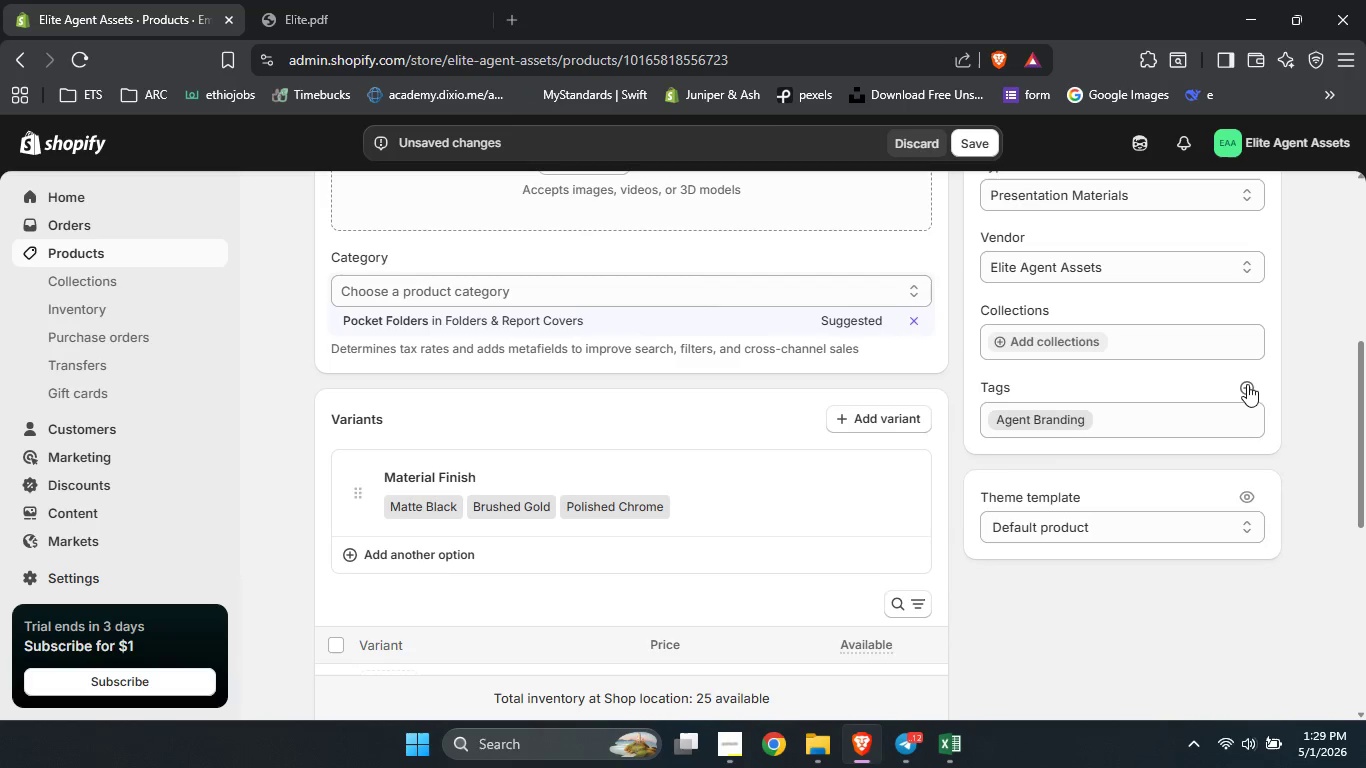 
left_click([1247, 384])
 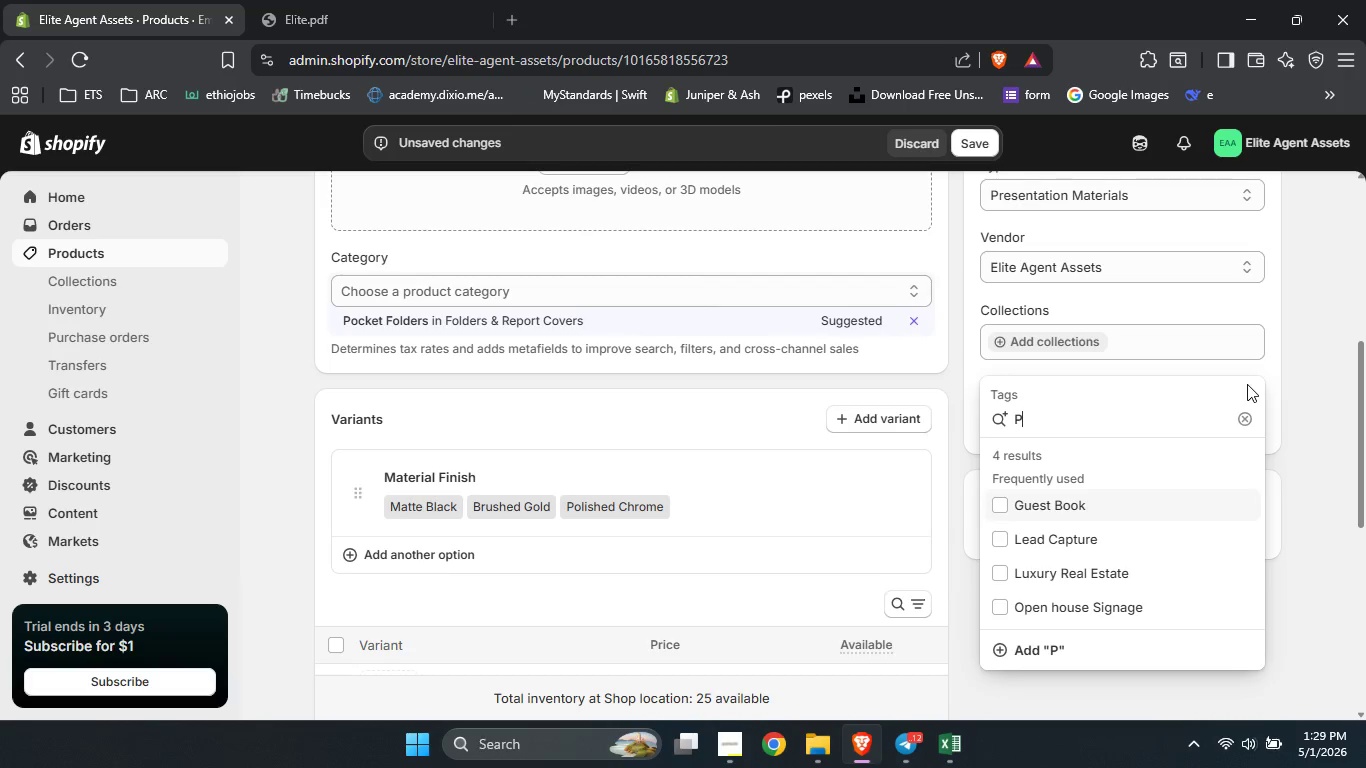 
type(PresentstionFolder)
 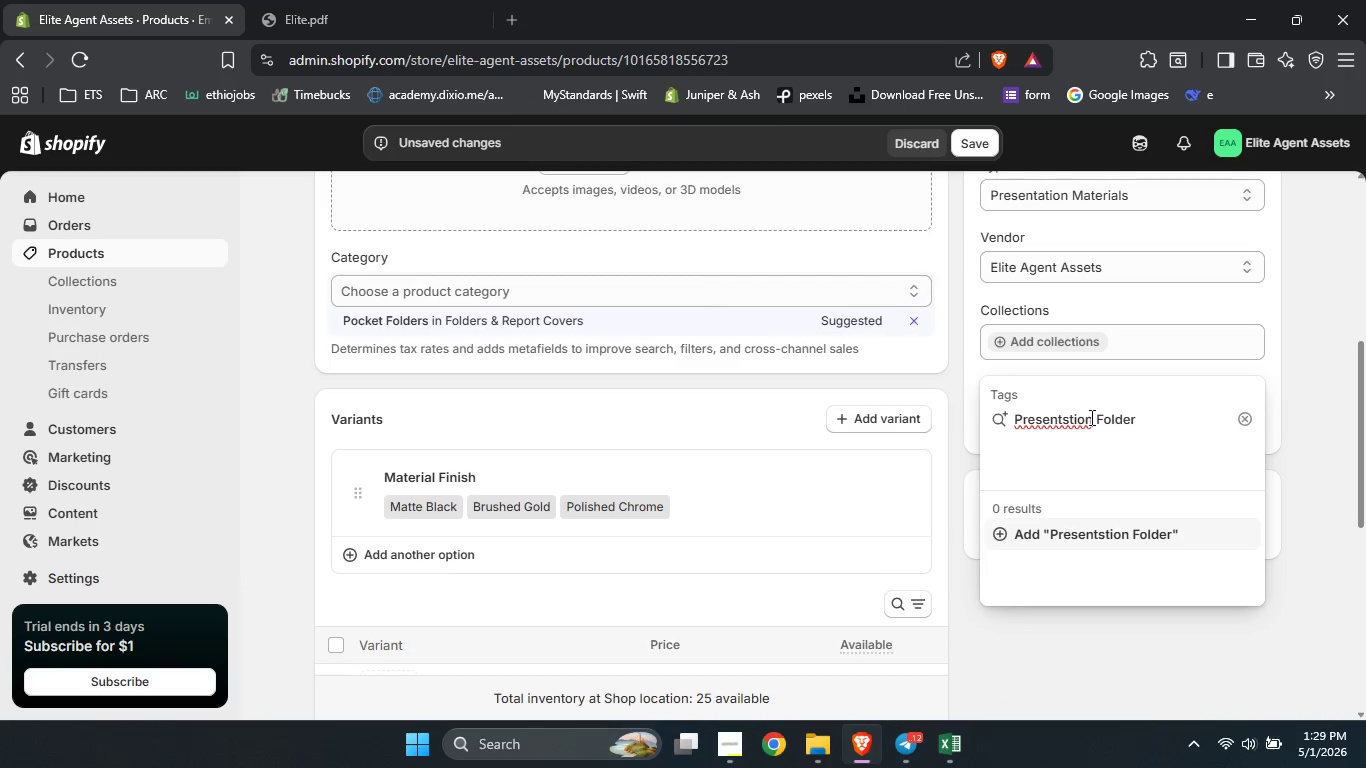 
double_click([1054, 424])
 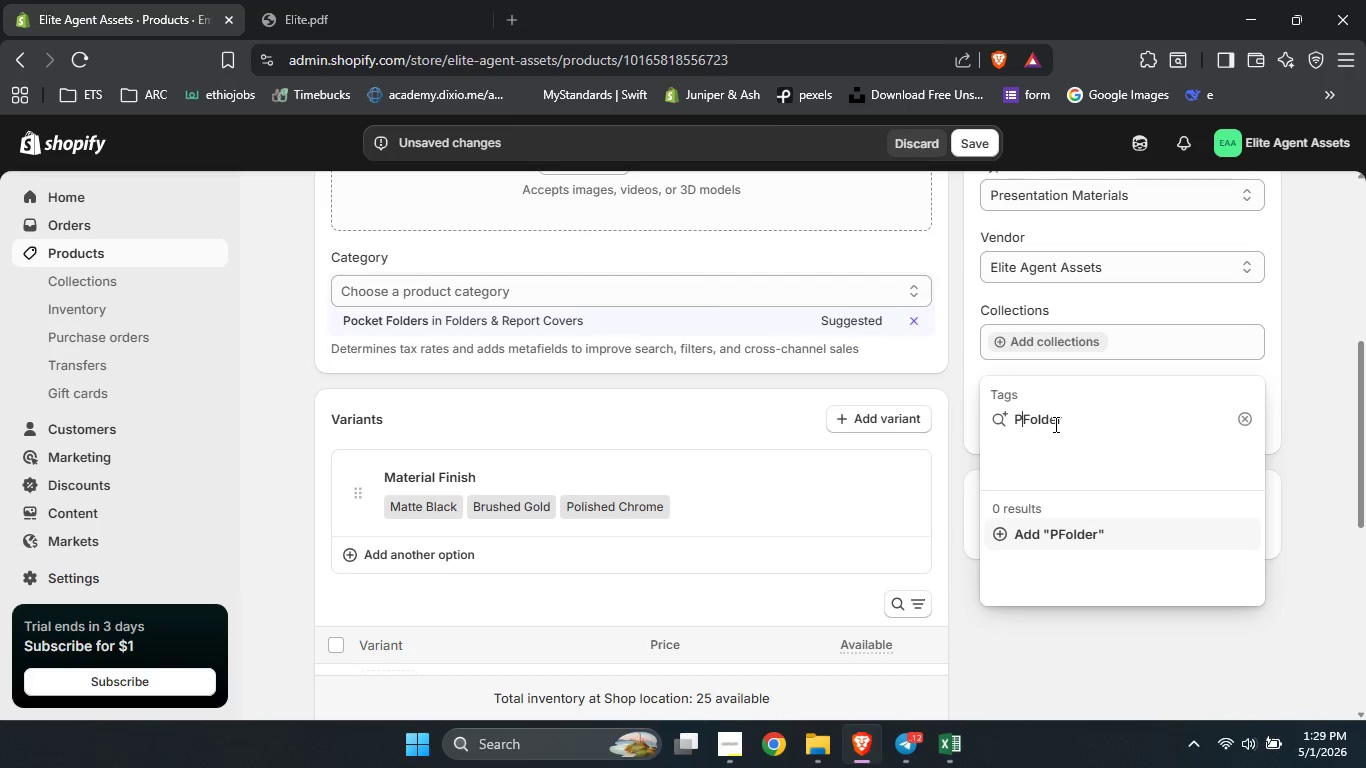 
type(Presentation )
 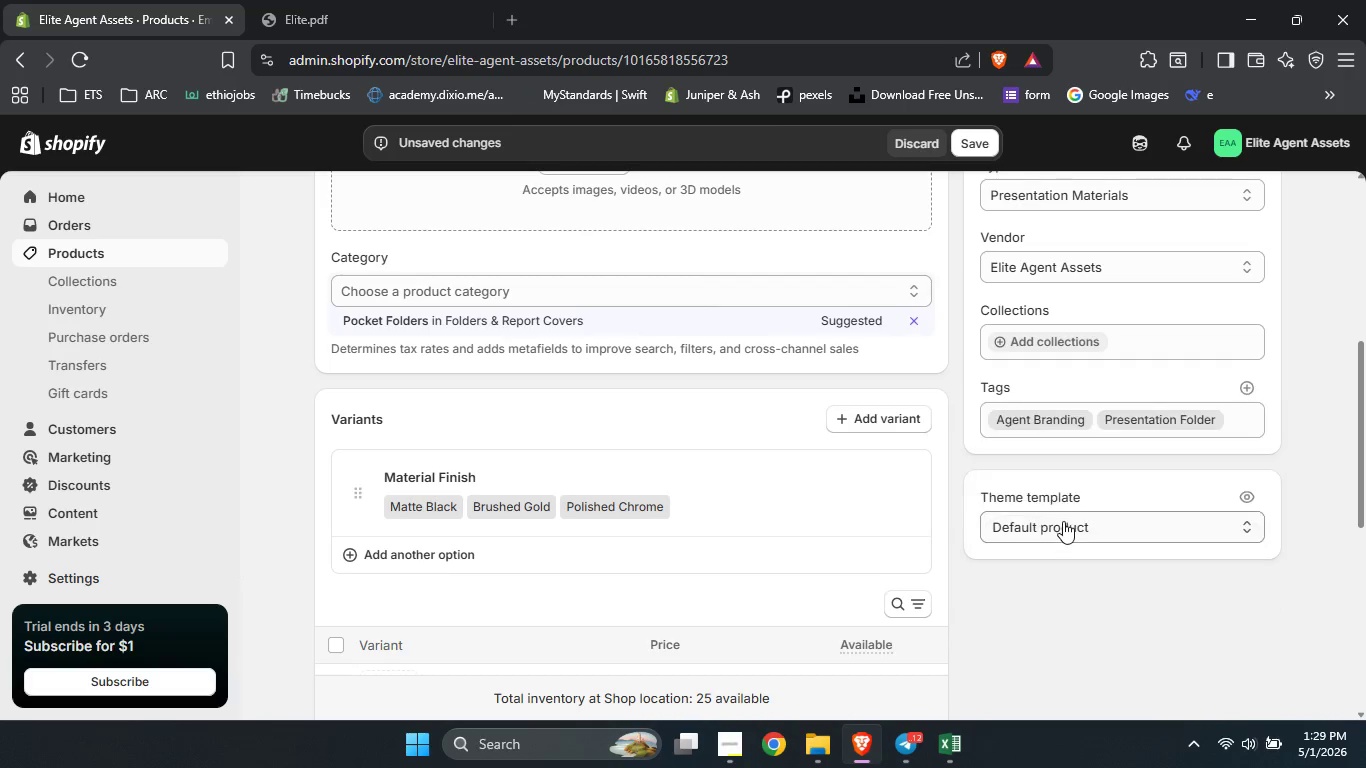 
left_click([1063, 521])
 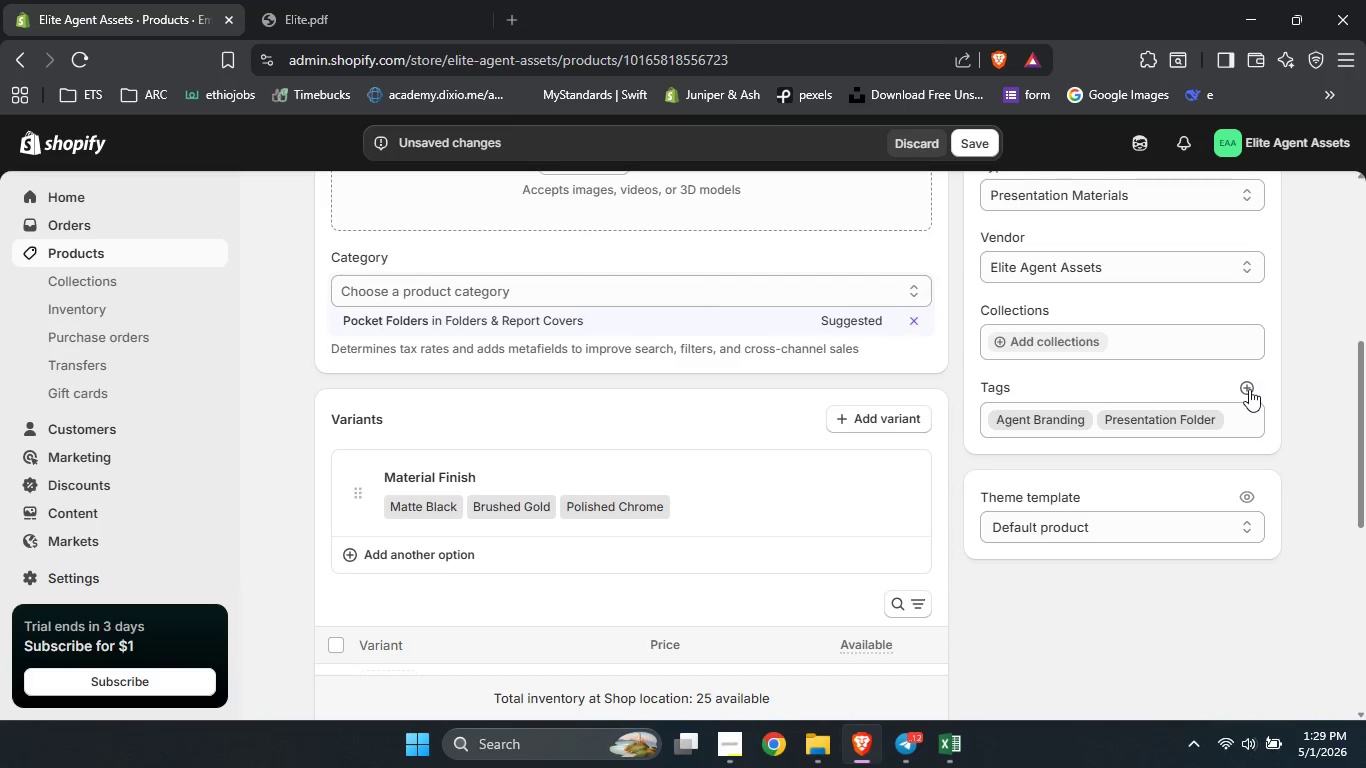 
left_click([1249, 389])
 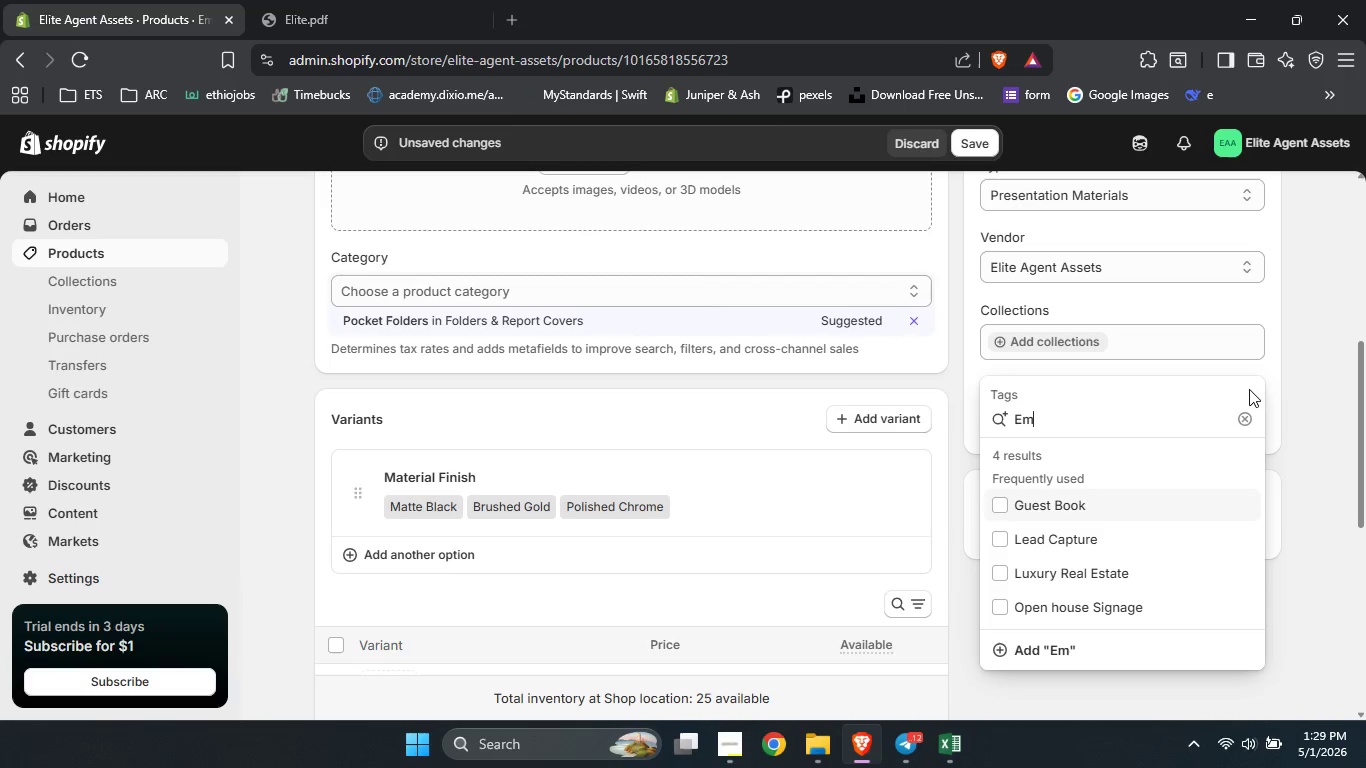 
type(Embossed )
key(Backspace)
 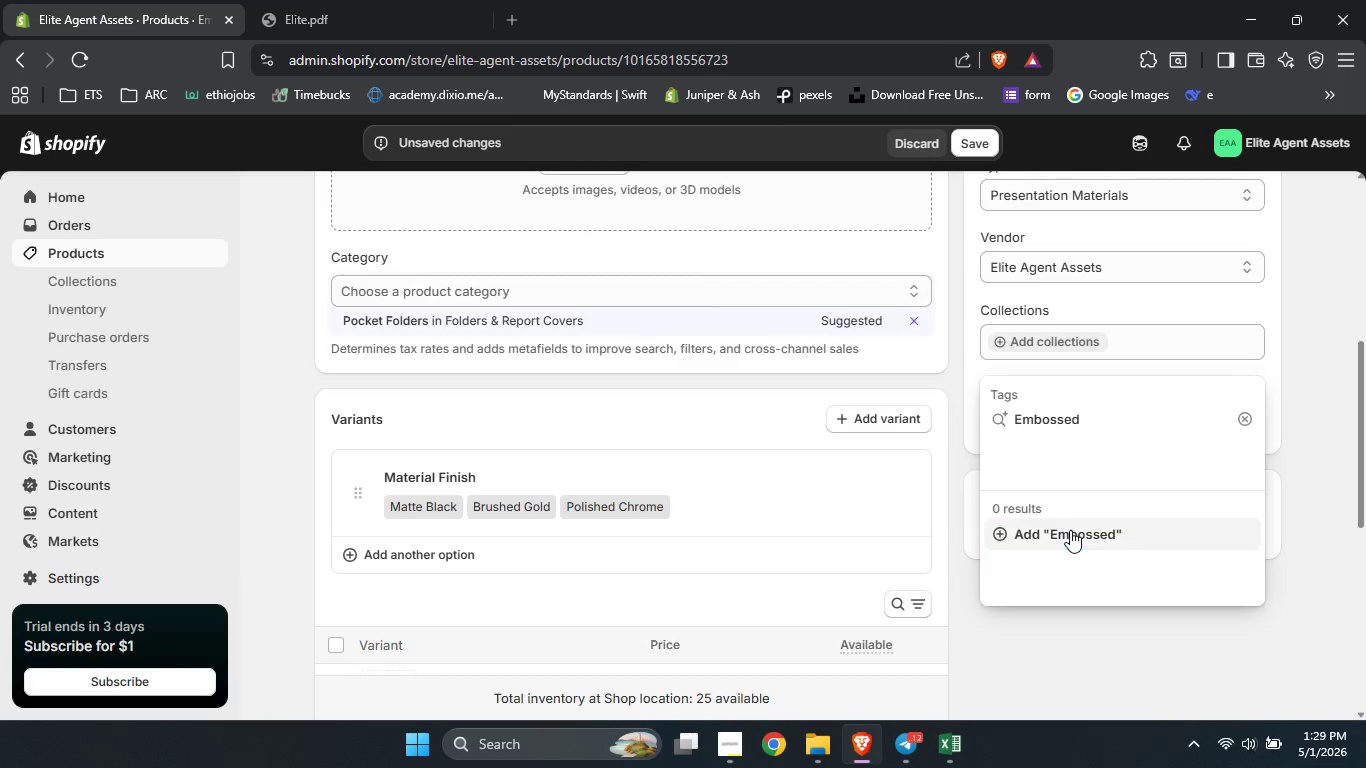 
left_click([1070, 530])
 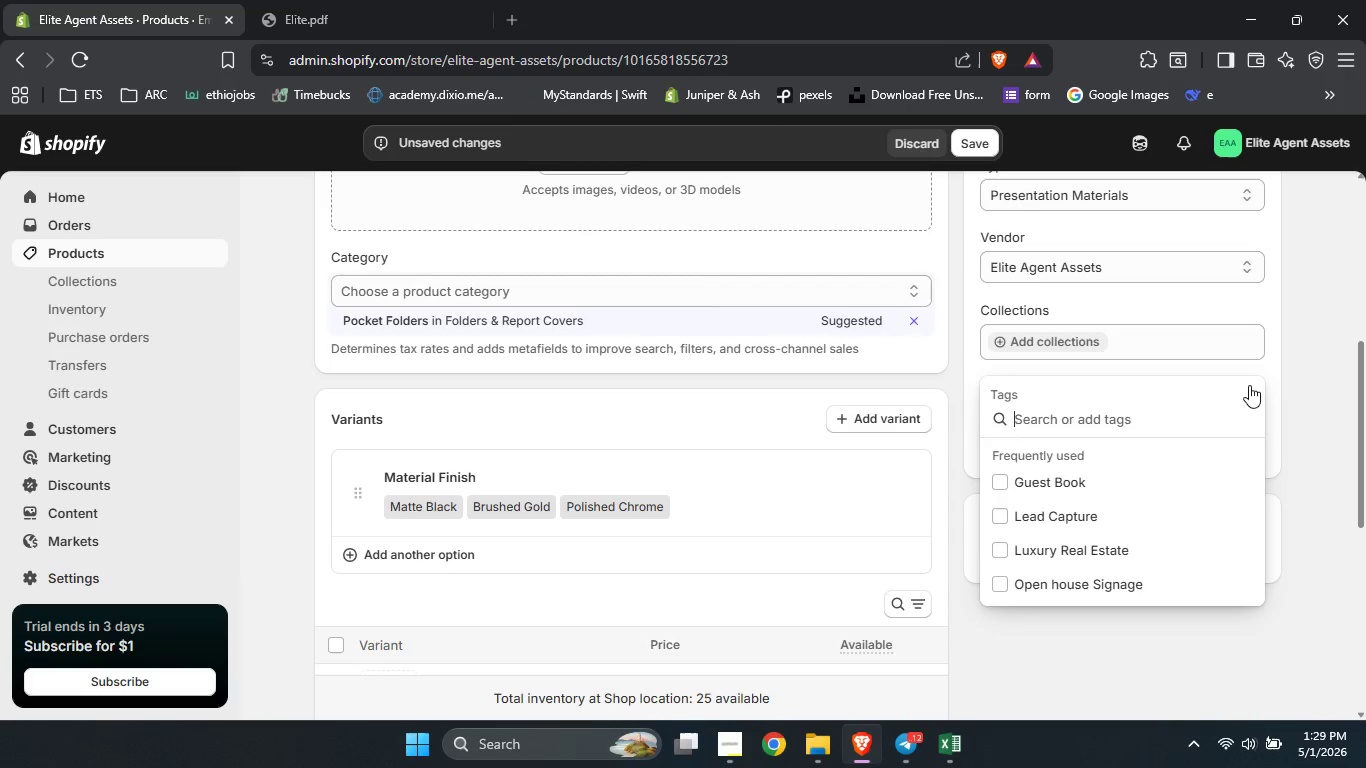 
left_click([1249, 385])
 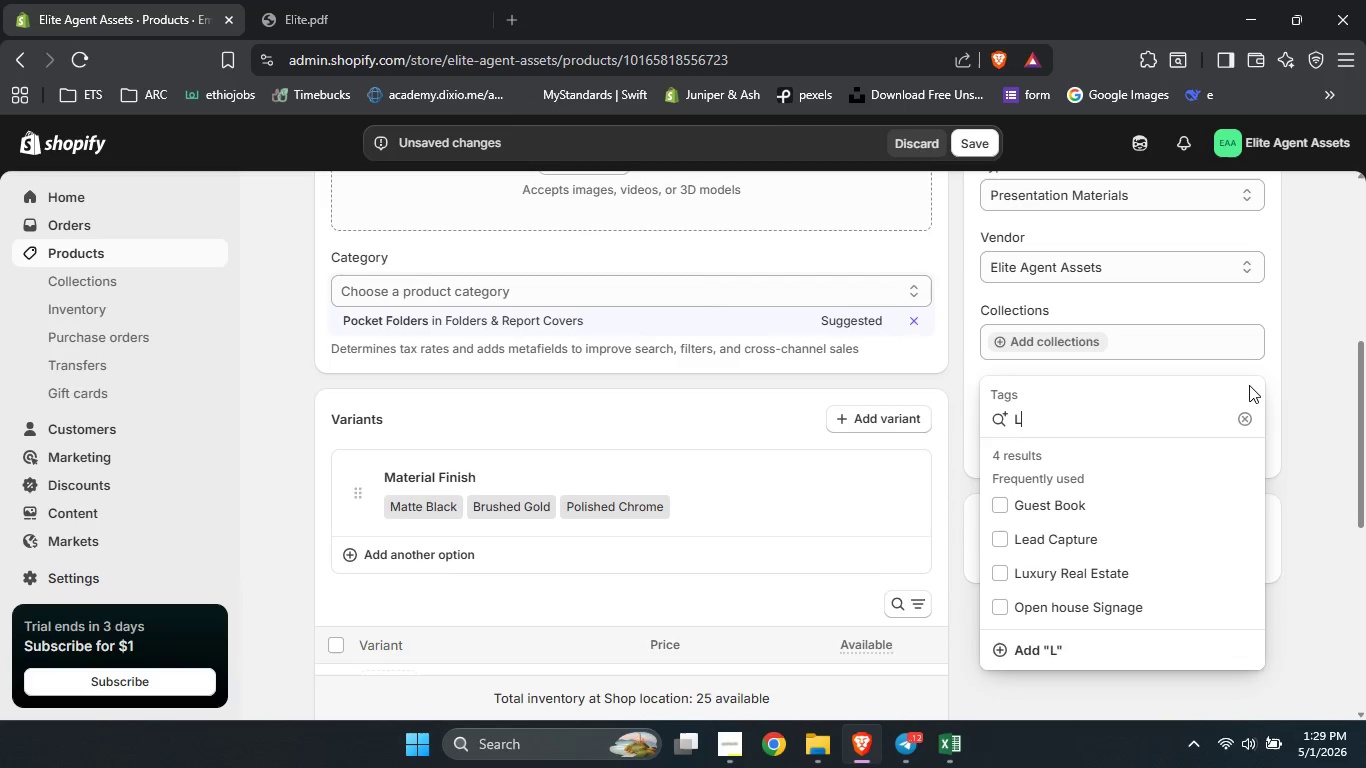 
type(Luxury)
 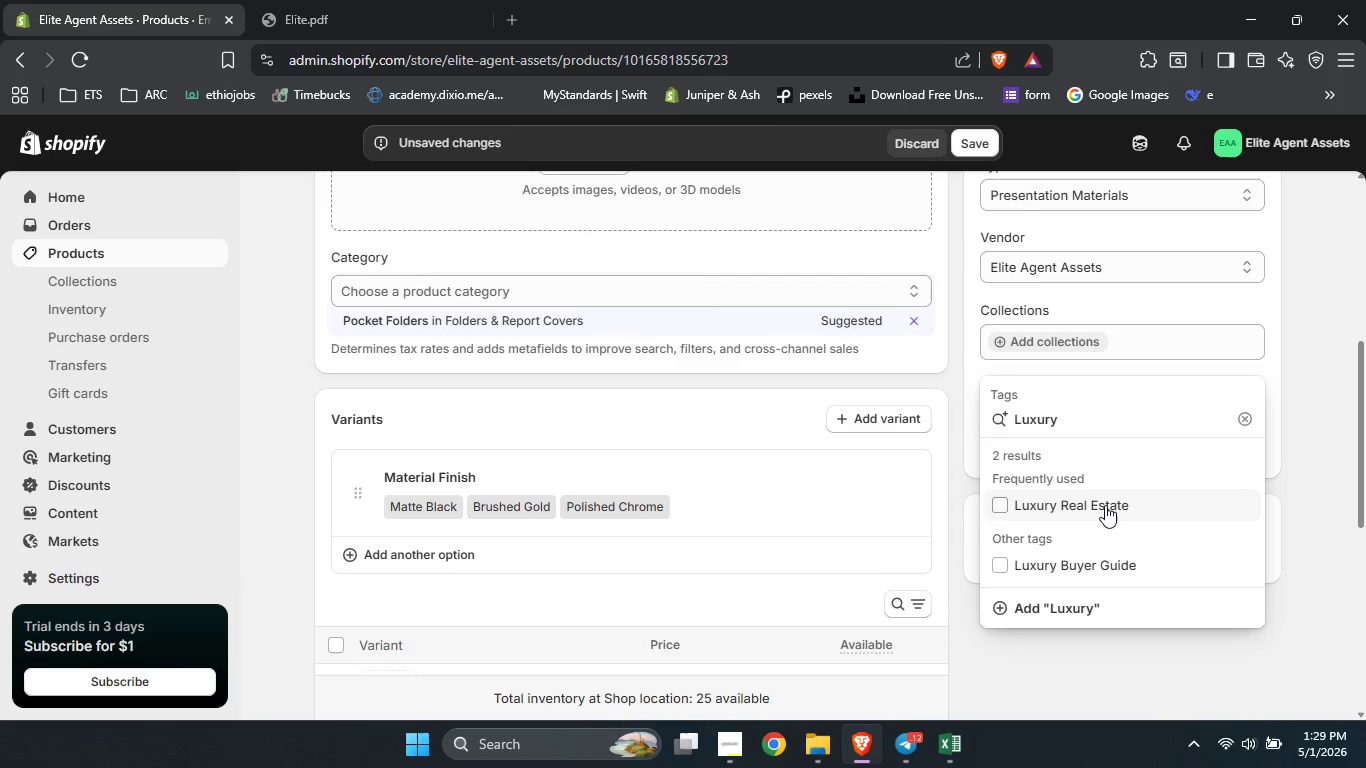 
left_click([1105, 505])
 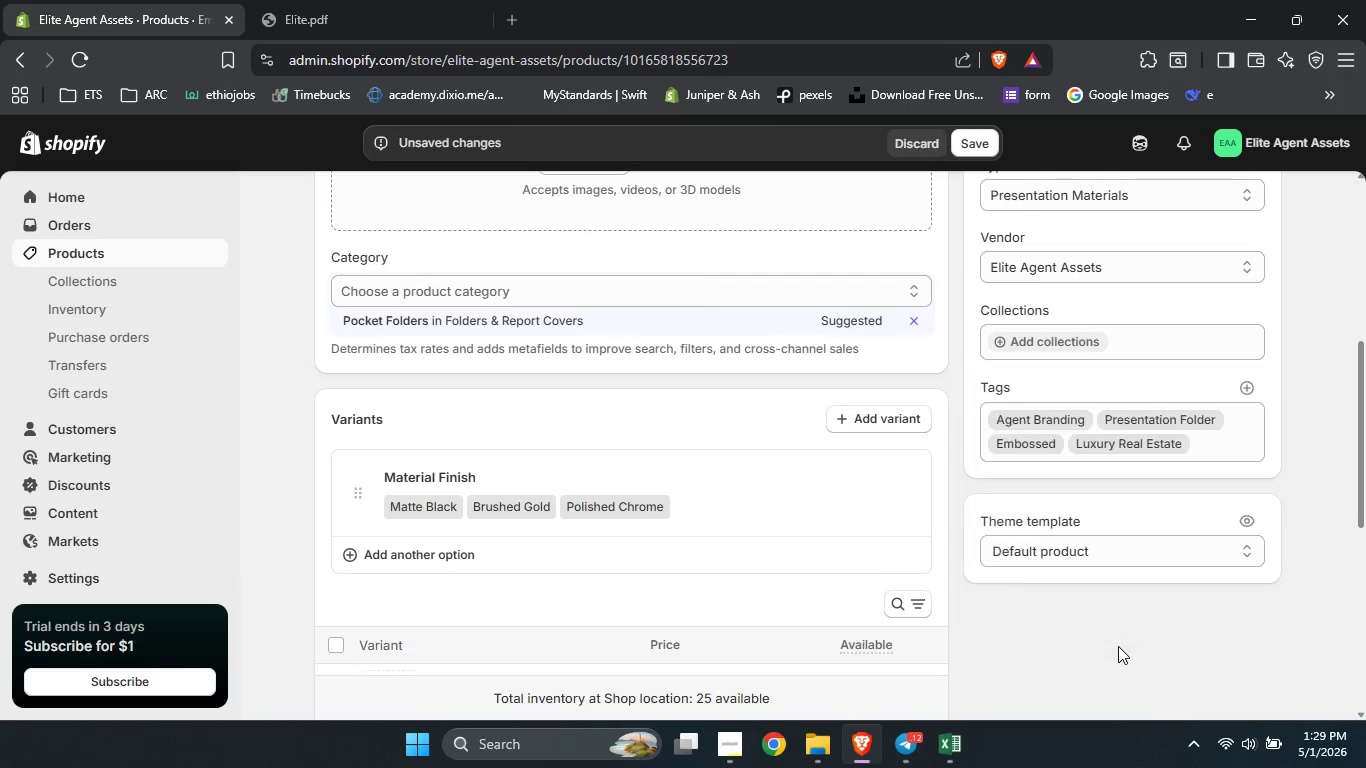 
left_click([1118, 646])
 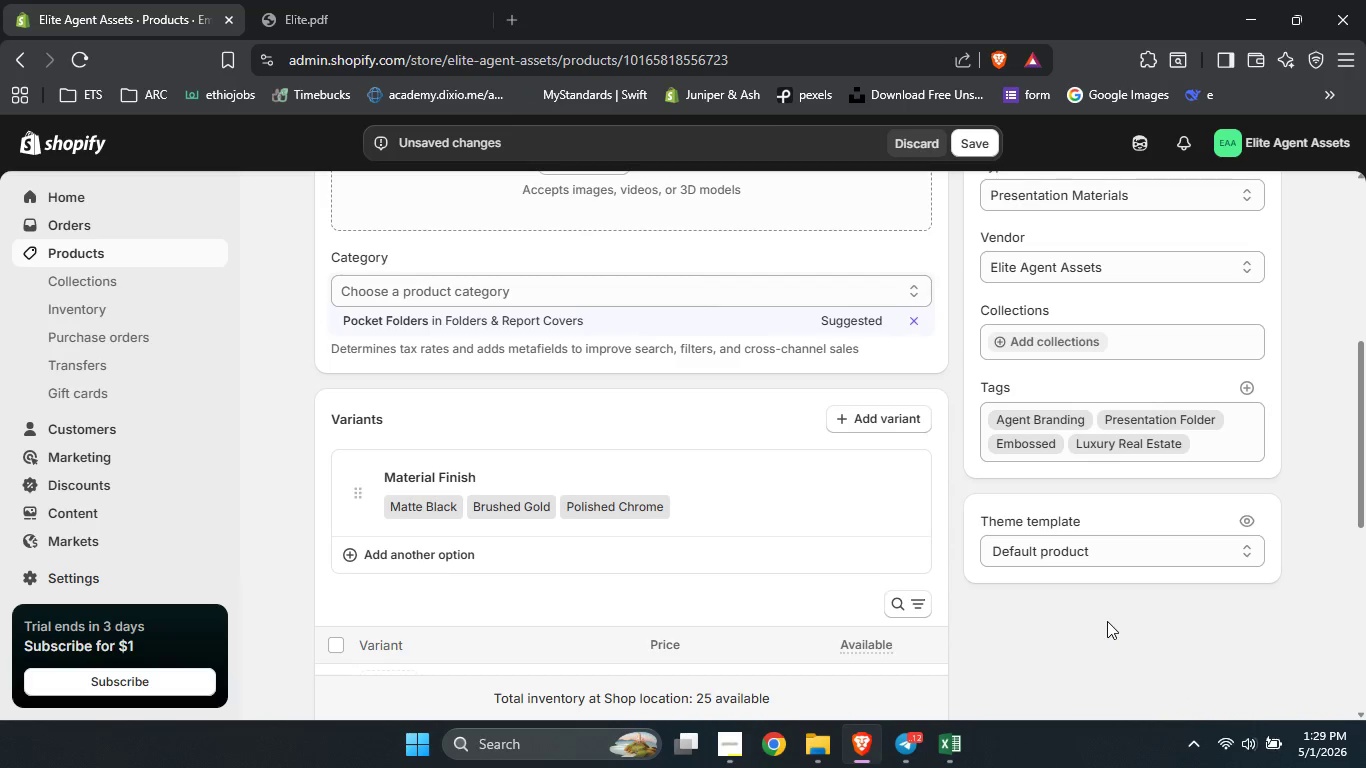 
scroll: coordinate [1107, 621], scroll_direction: down, amount: 1.0